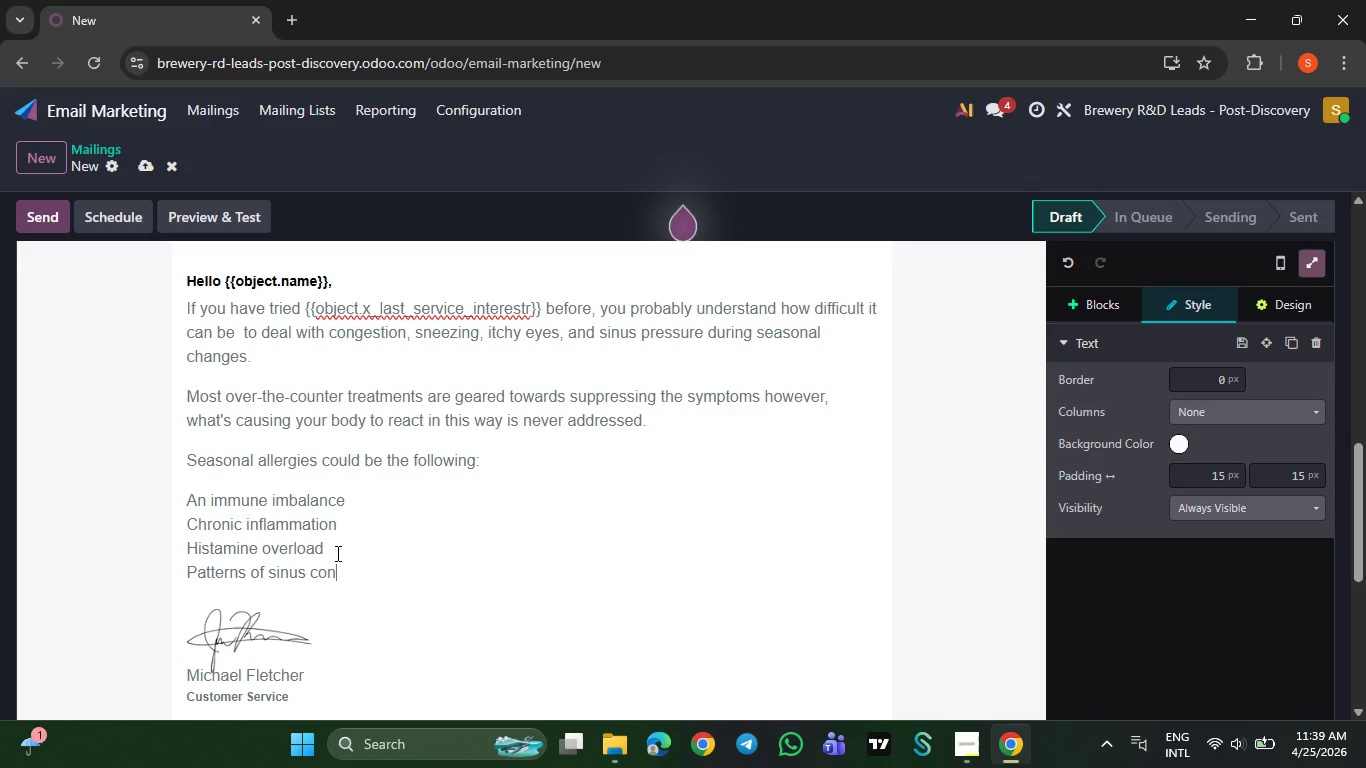 
key(Enter)
 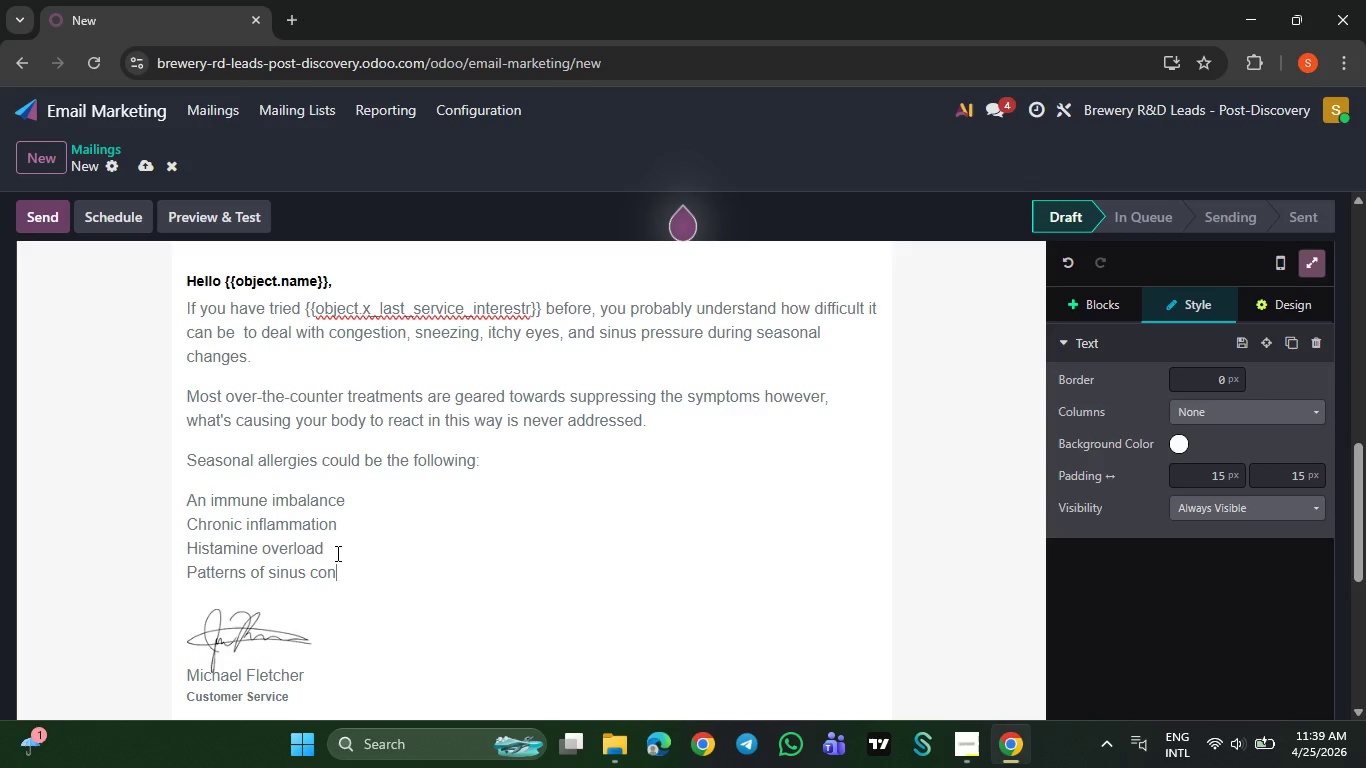 
key(Control+Z)
 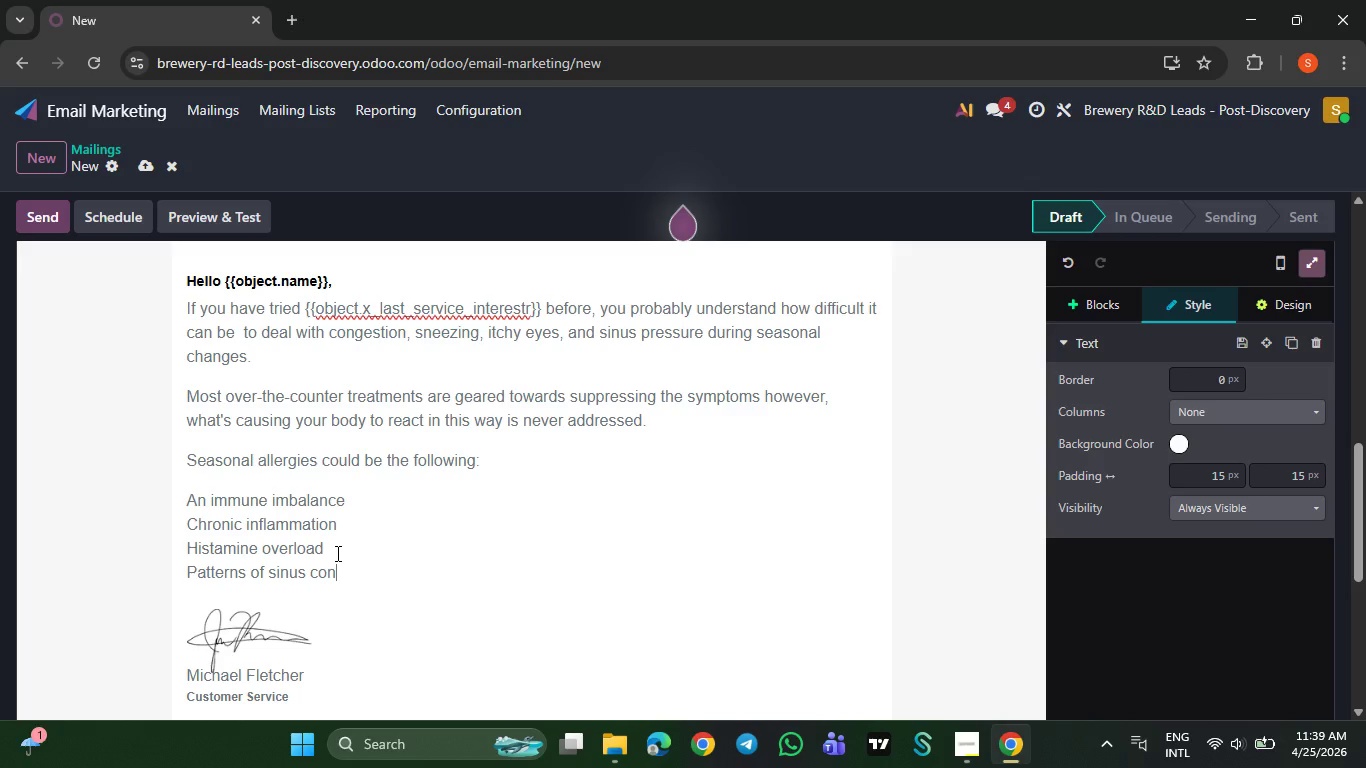 
key(Shift+Enter)
 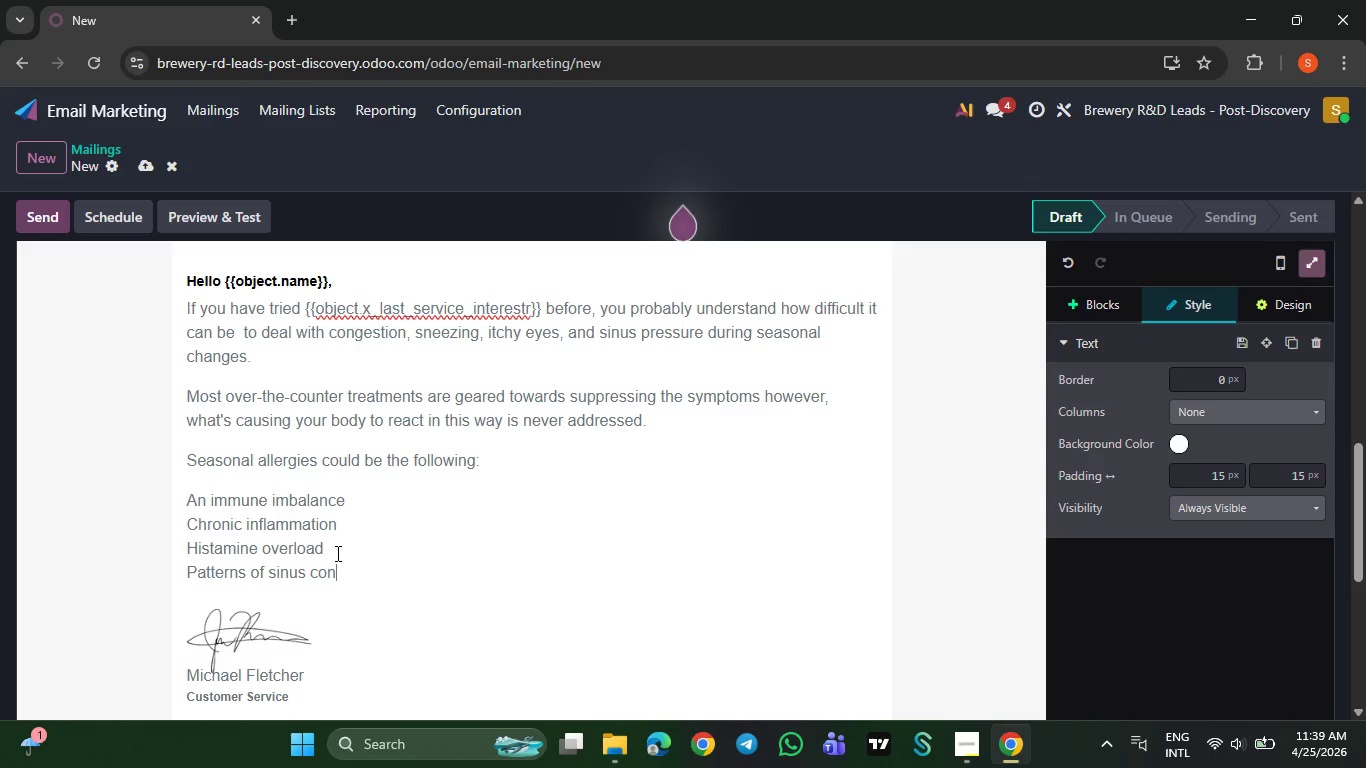 
type(External )
 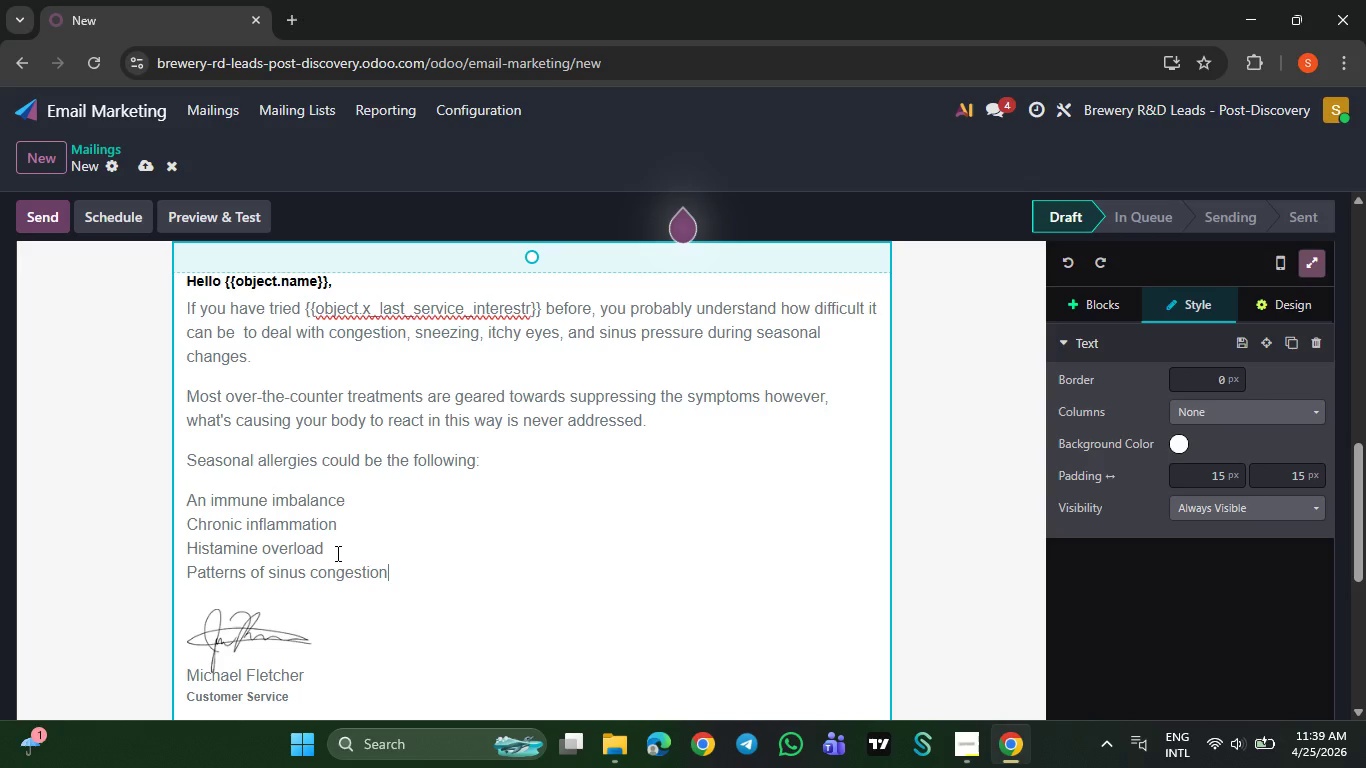 
type(factors + stress)
 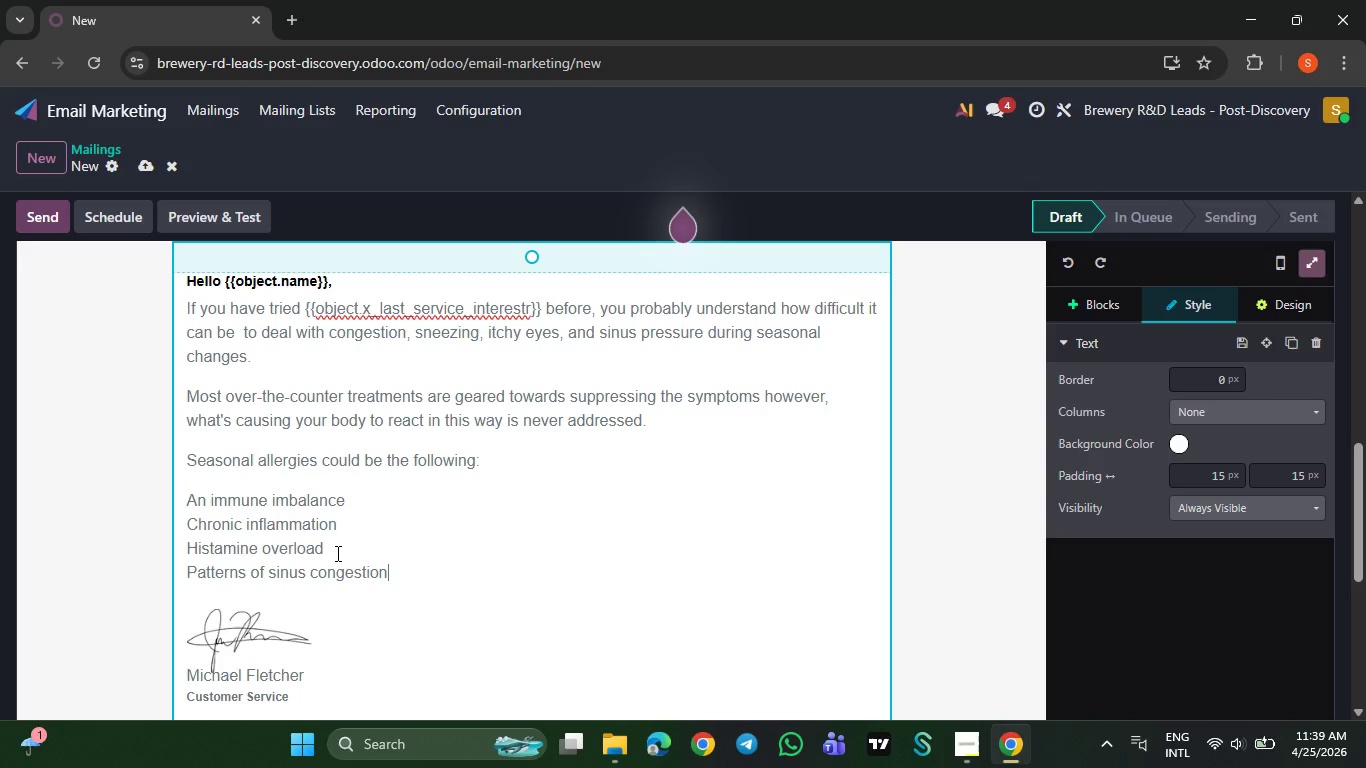 
wait(12.91)
 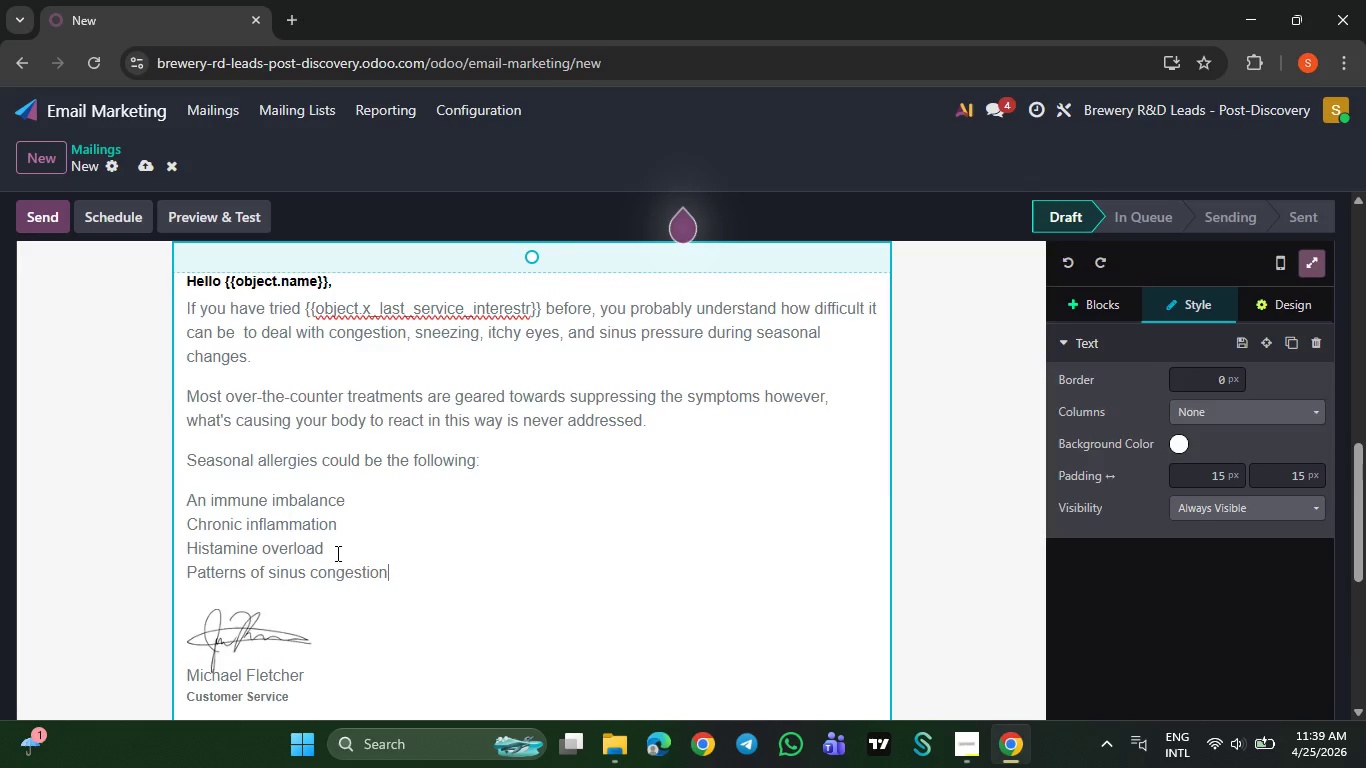 
left_click_drag(start_coordinate=[360, 407], to_coordinate=[180, 294])
 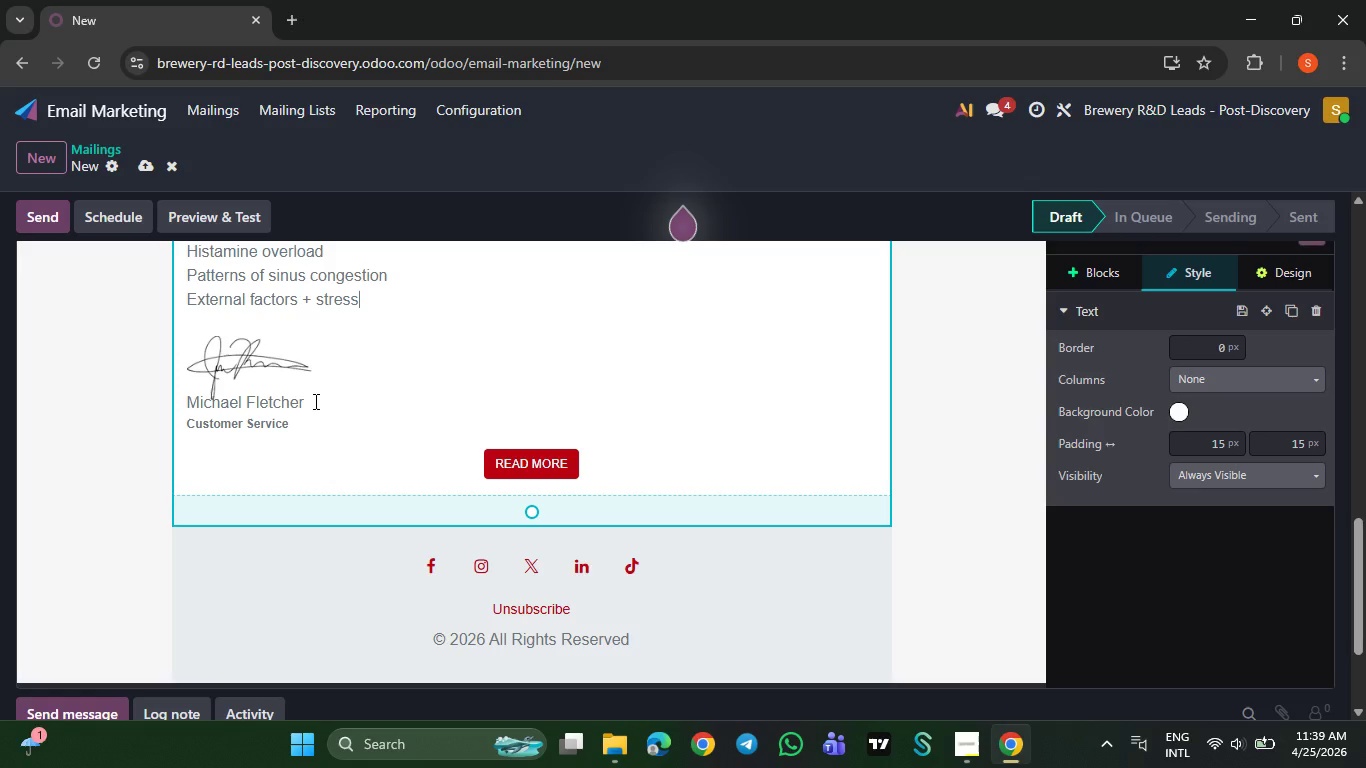 
left_click([522, 267])
 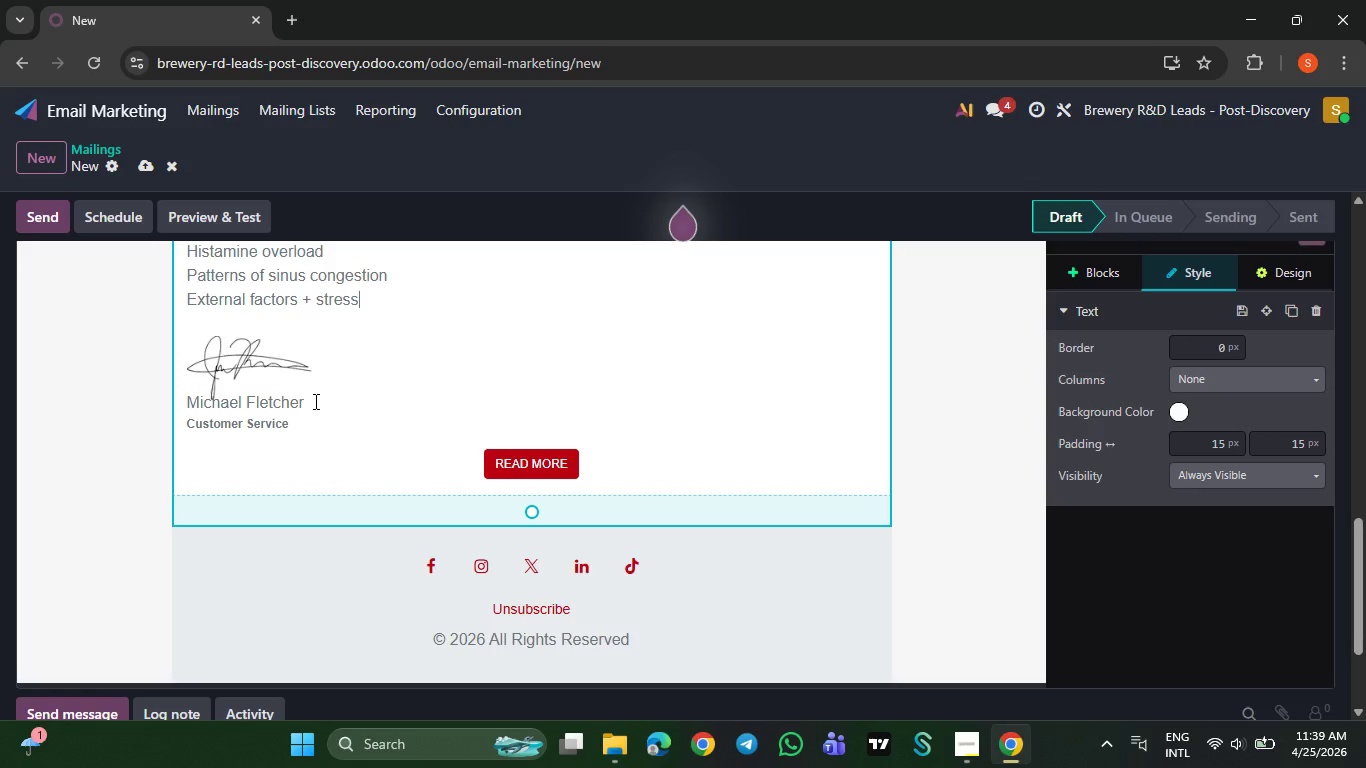 
left_click([539, 267])
 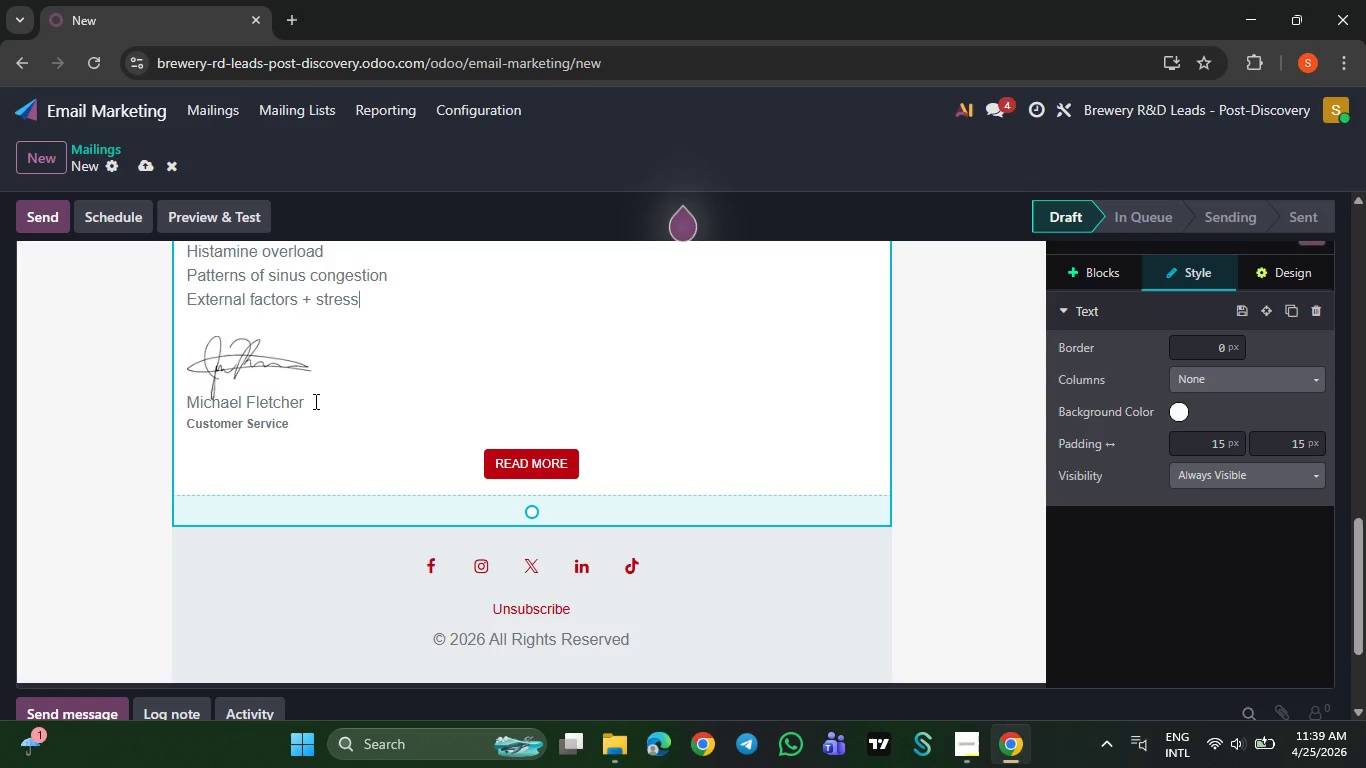 
wait(13.83)
 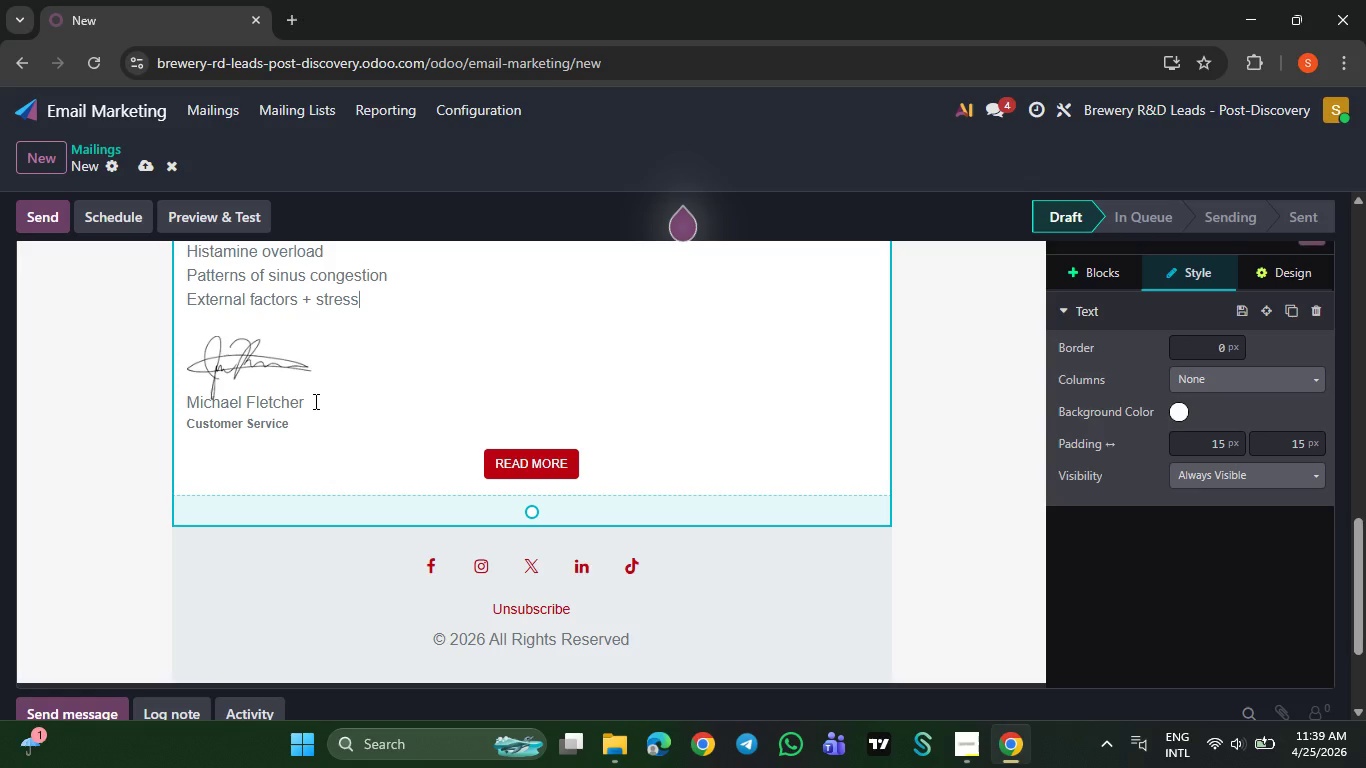 
left_click_drag(start_coordinate=[551, 267], to_coordinate=[538, 278])
 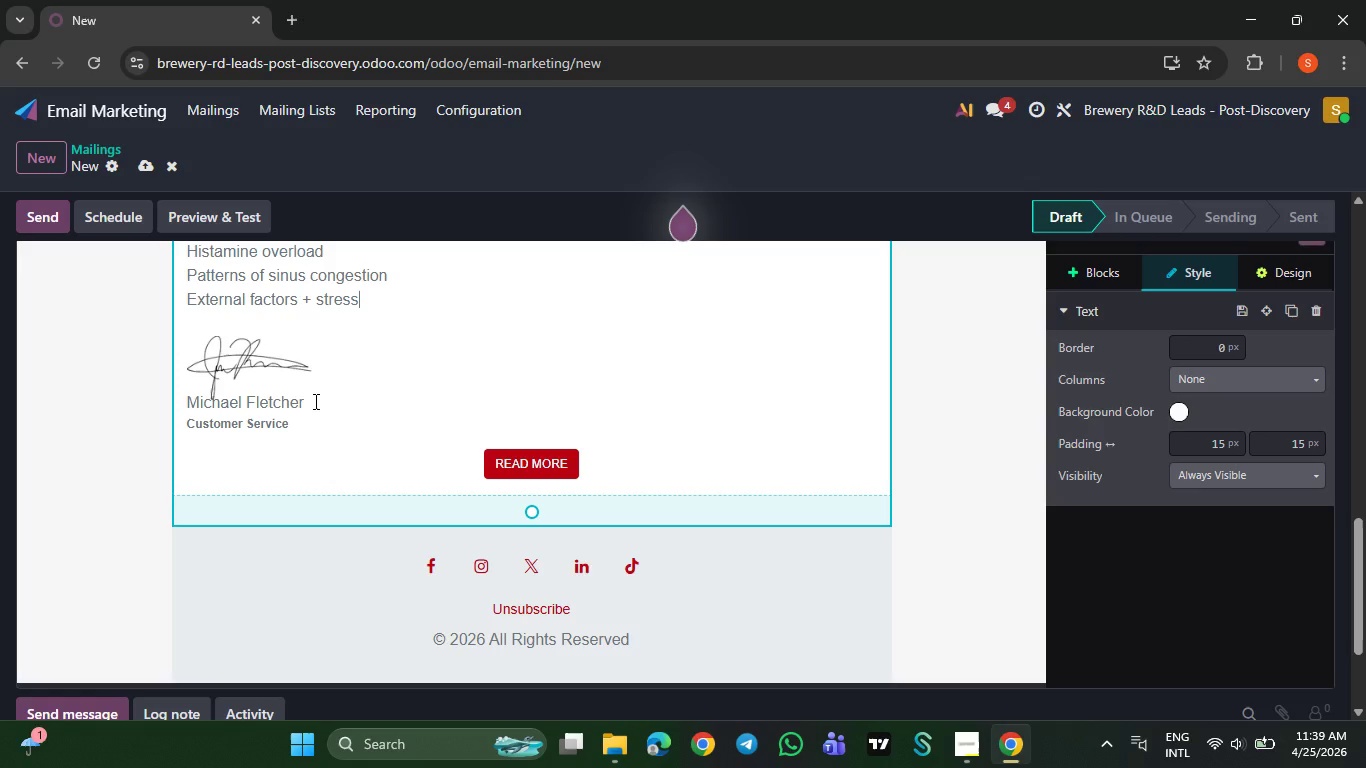 
left_click([538, 278])
 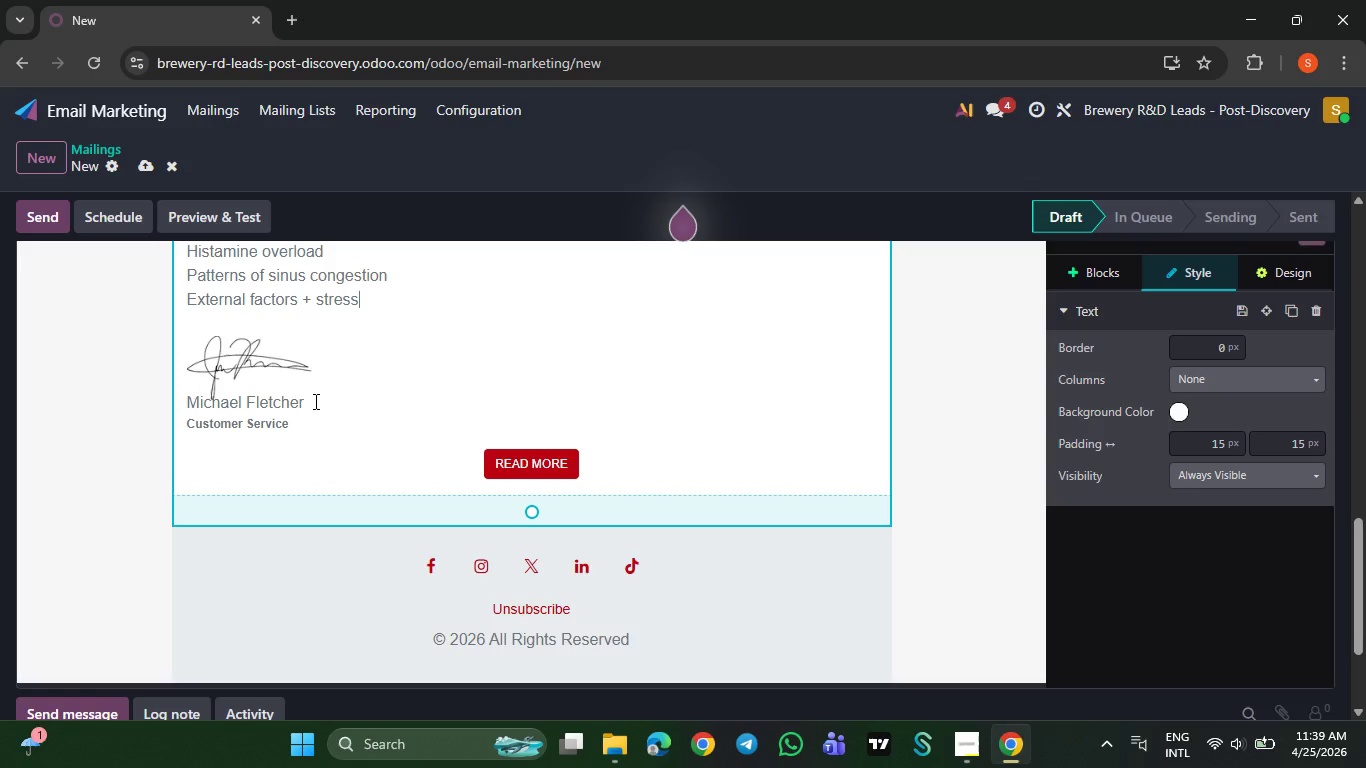 
wait(6.91)
 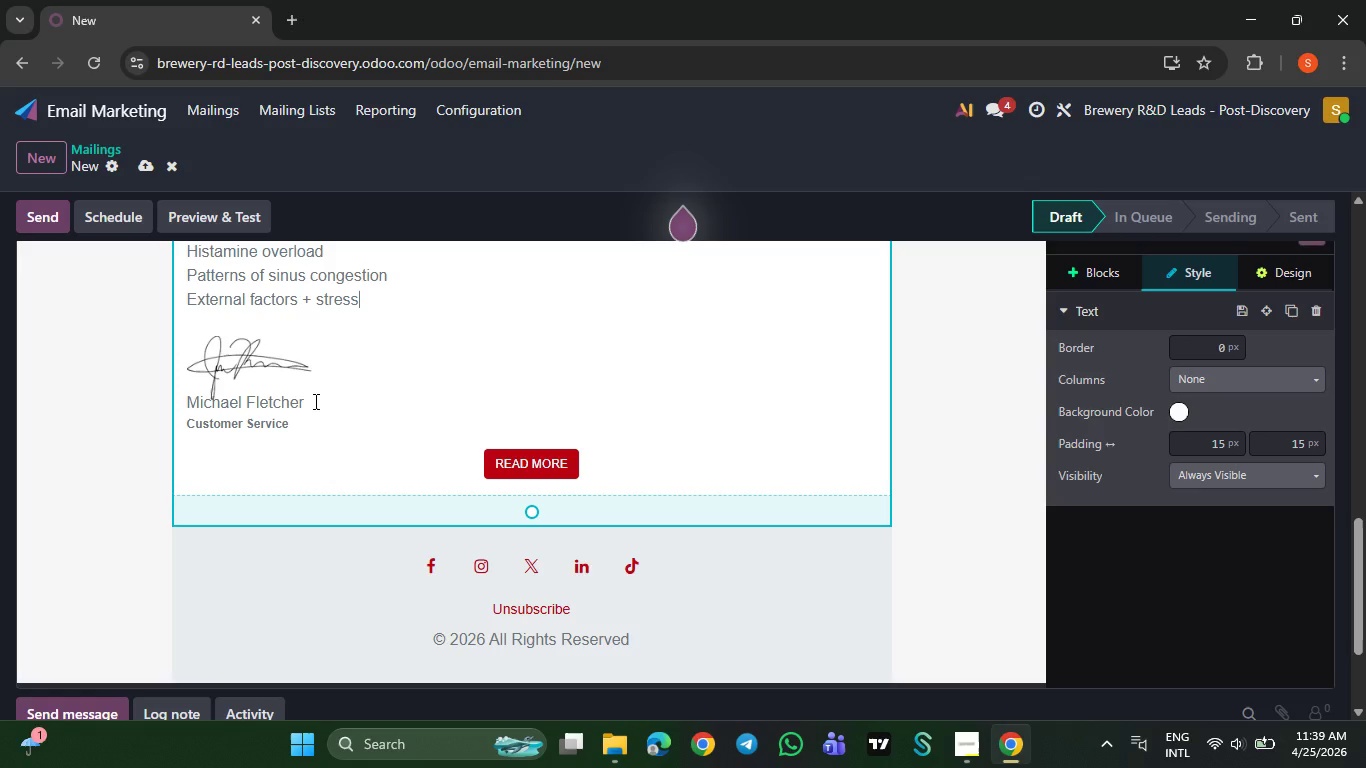 
left_click([353, 315])
 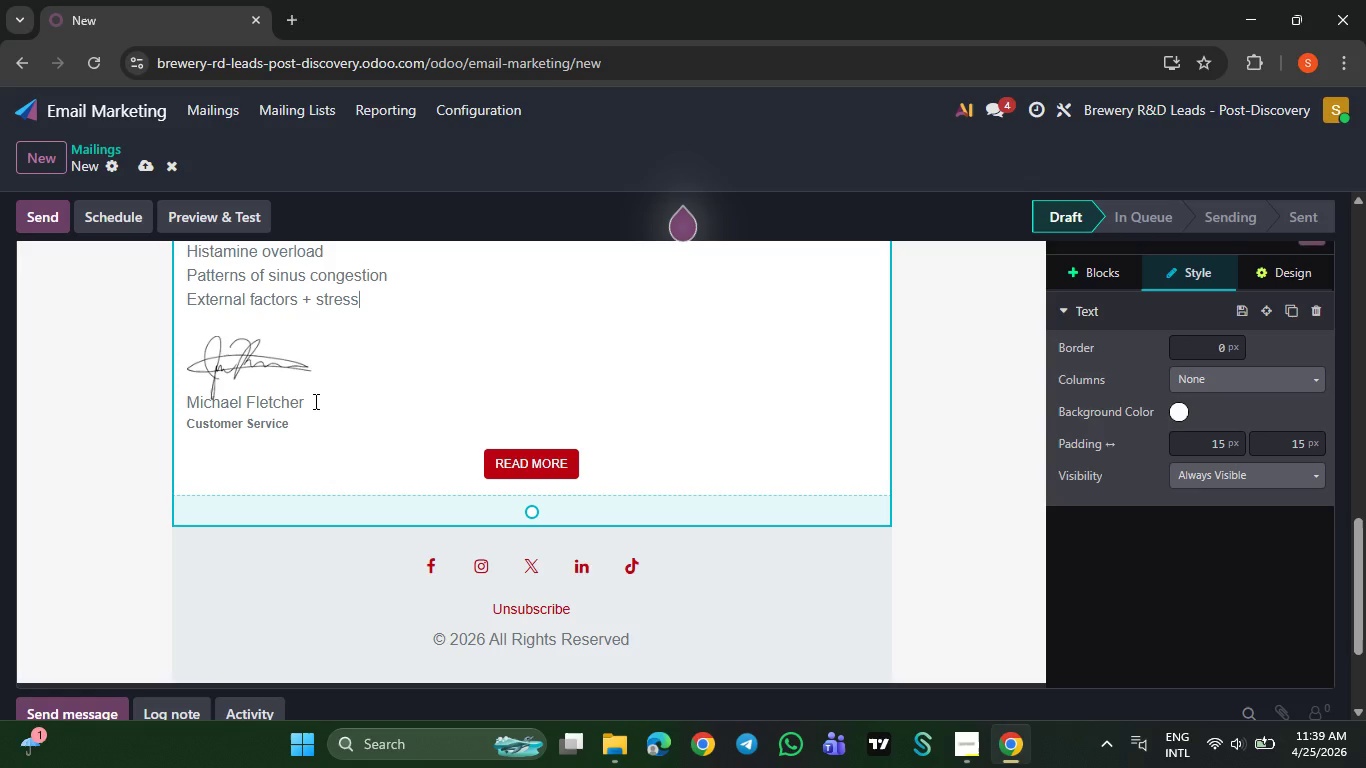 
left_click_drag(start_coordinate=[975, 745], to_coordinate=[686, 525])
 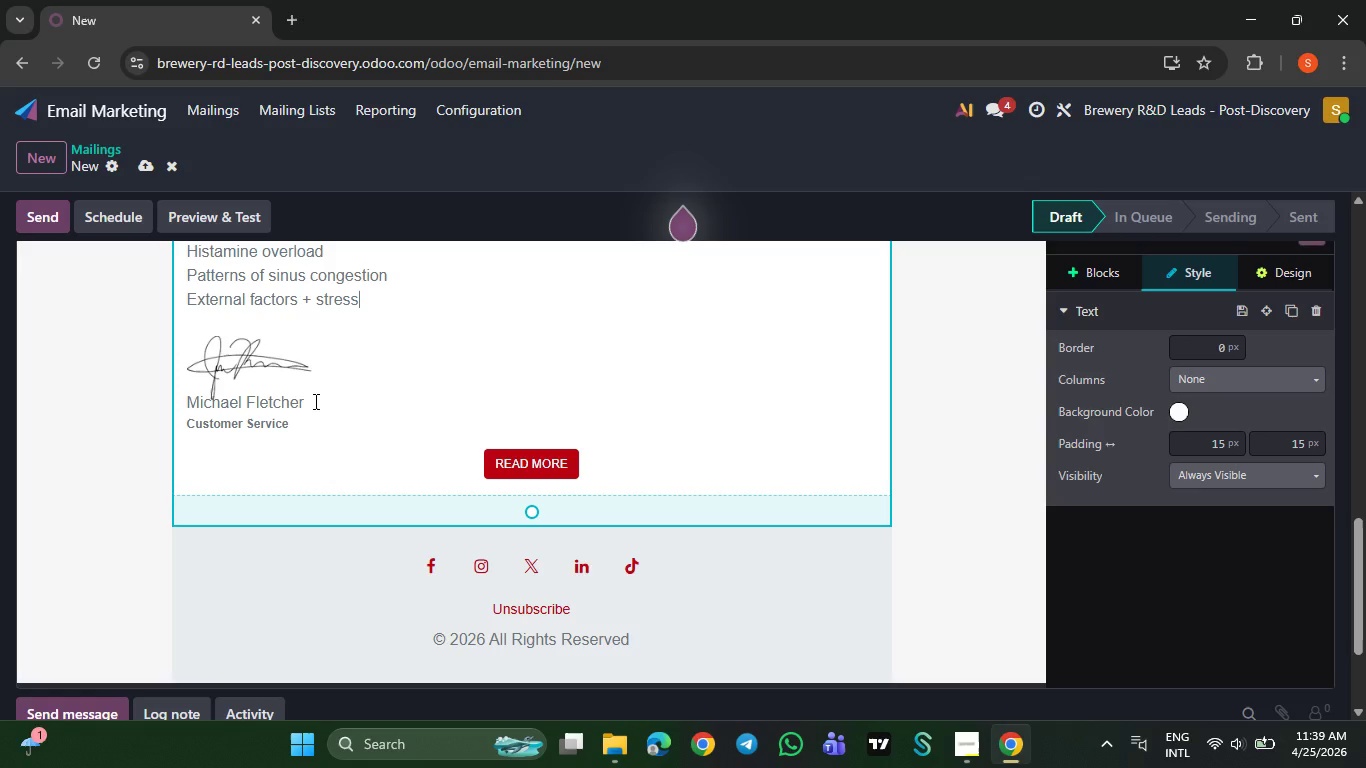 
left_click([686, 525])
 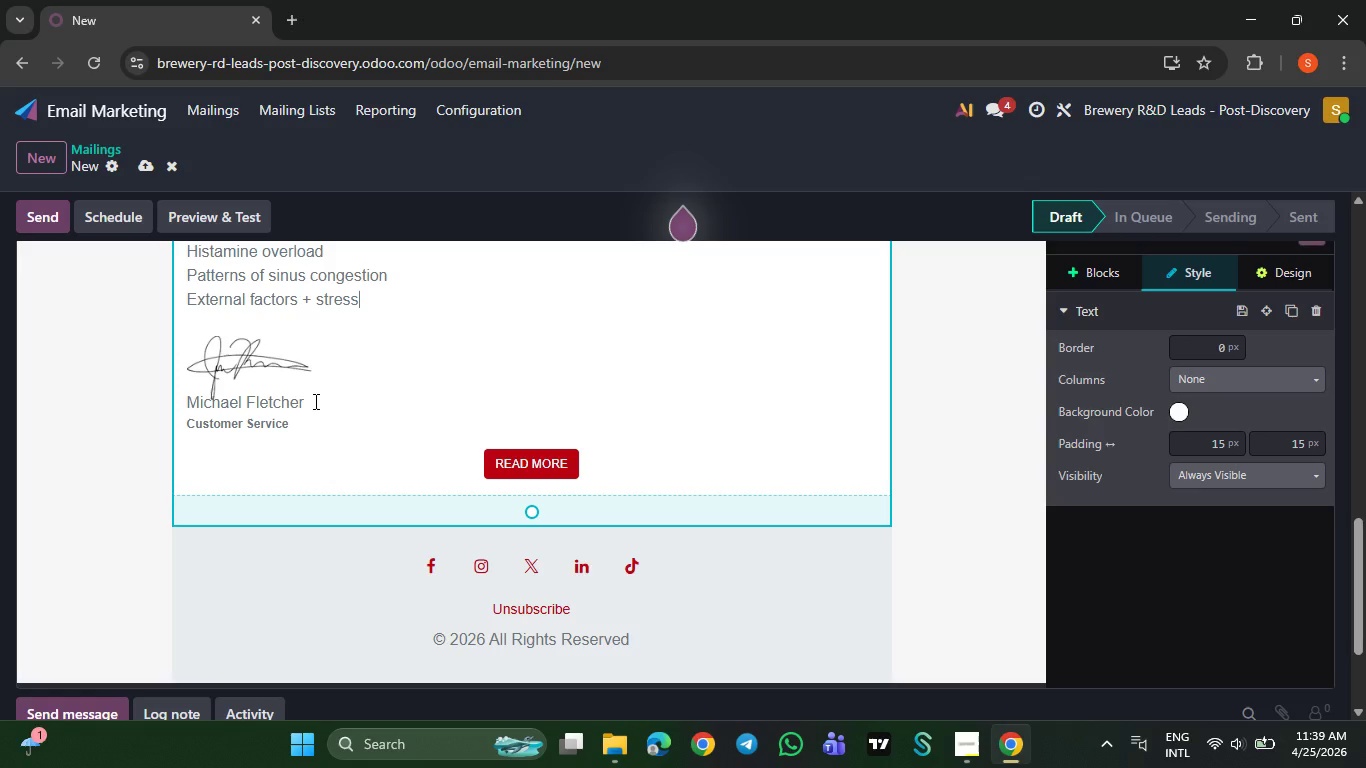 
key(Meta+MetaLeft)
 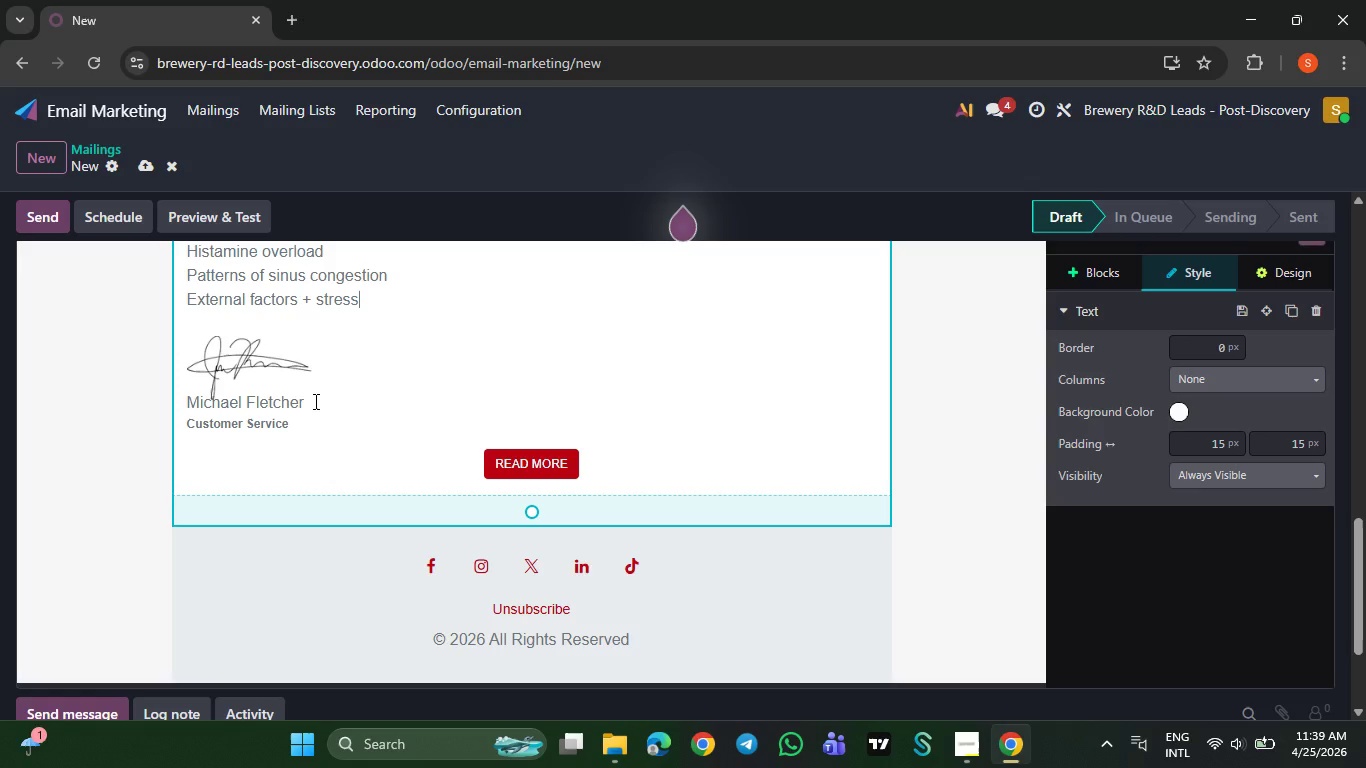 
key(Meta+D)
 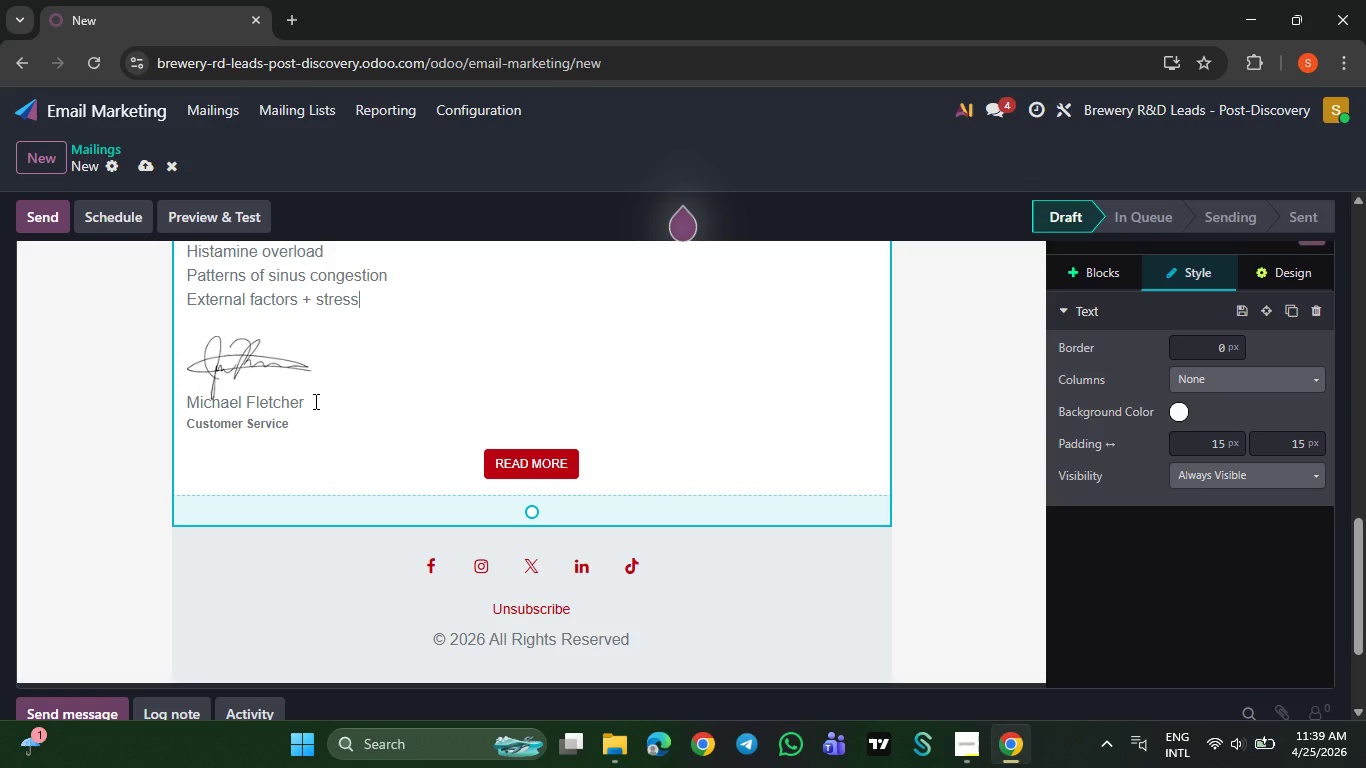 
key(Meta+MetaLeft)
 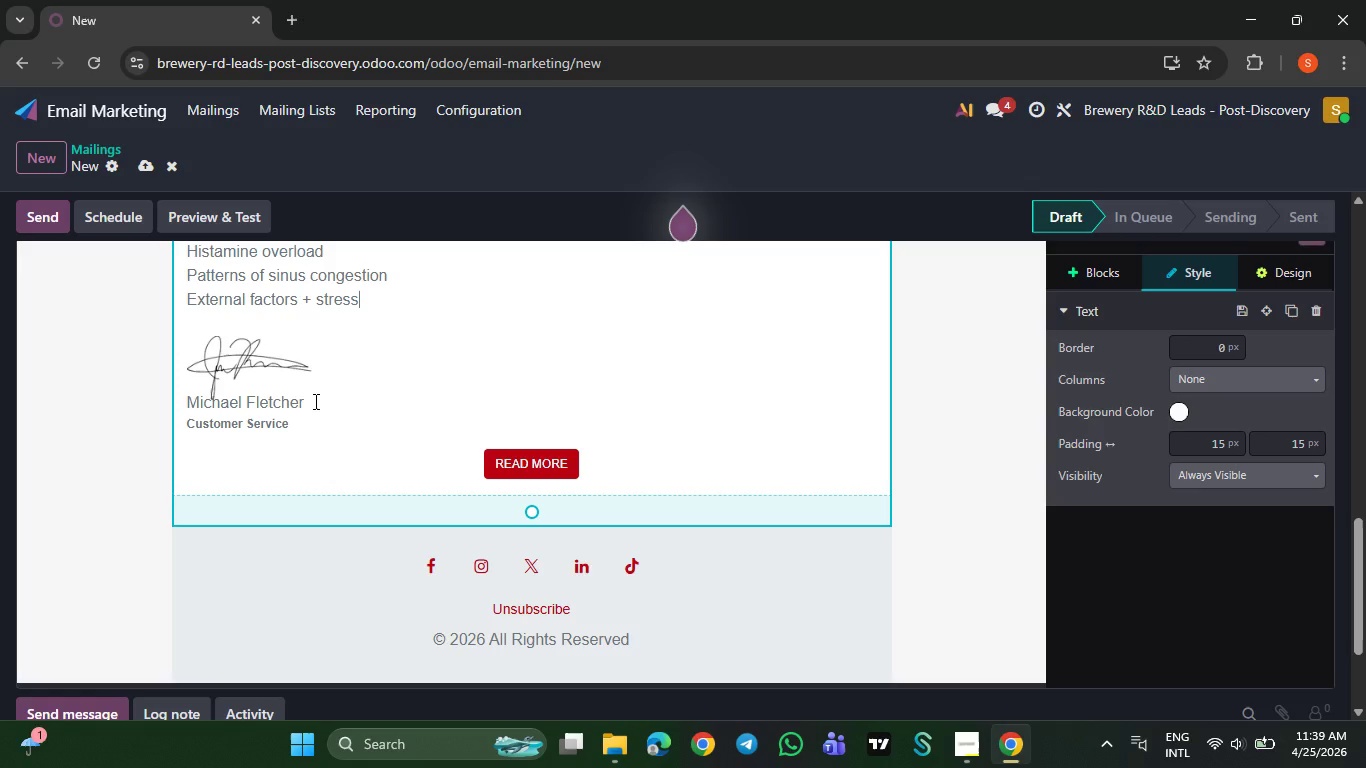 
key(Meta+D)
 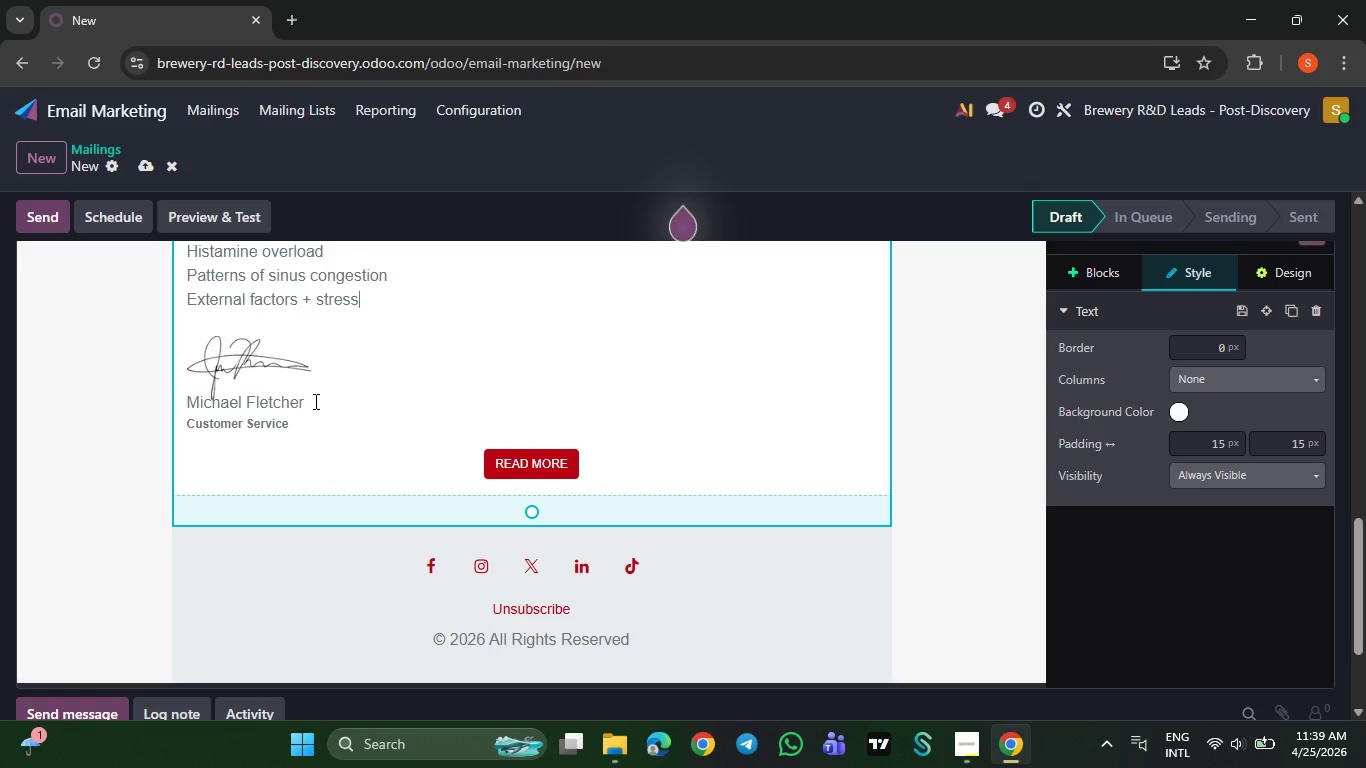 
left_click([535, 413])
 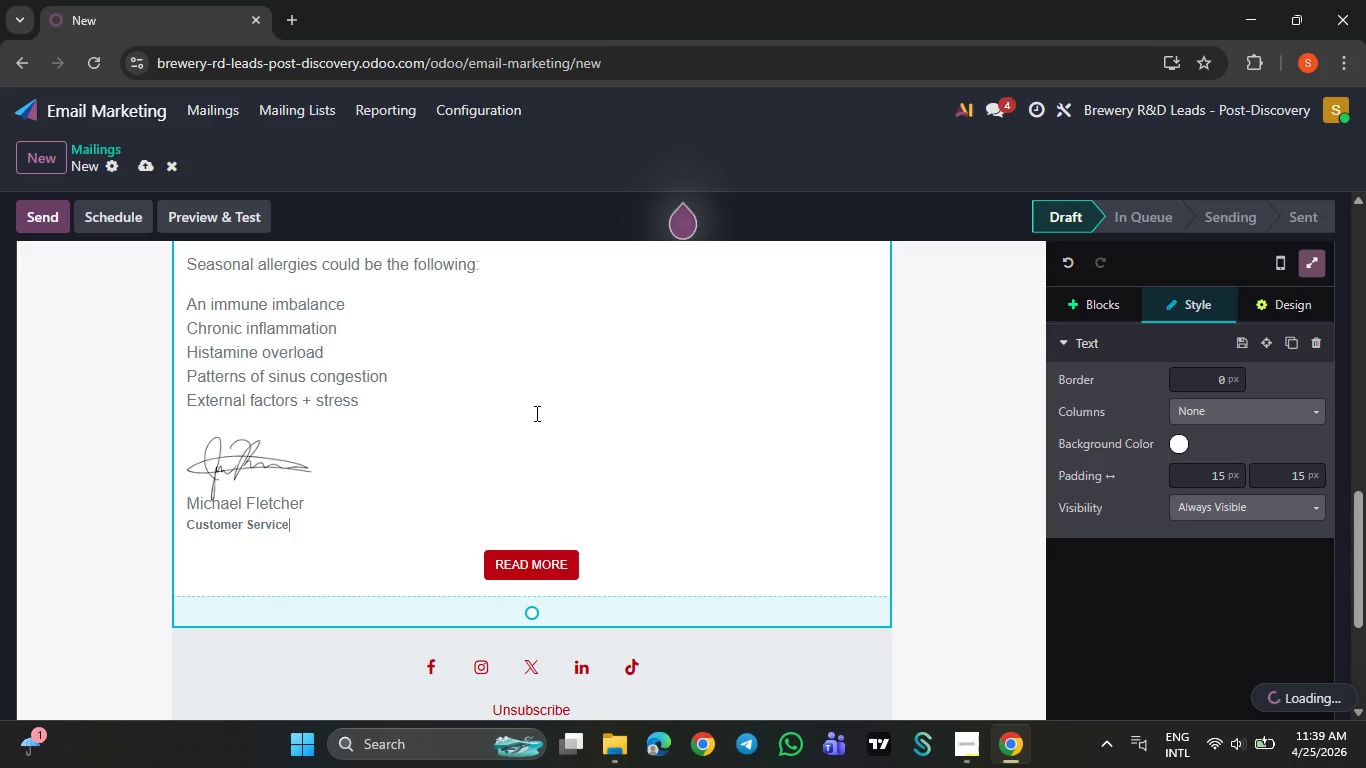 
wait(5.53)
 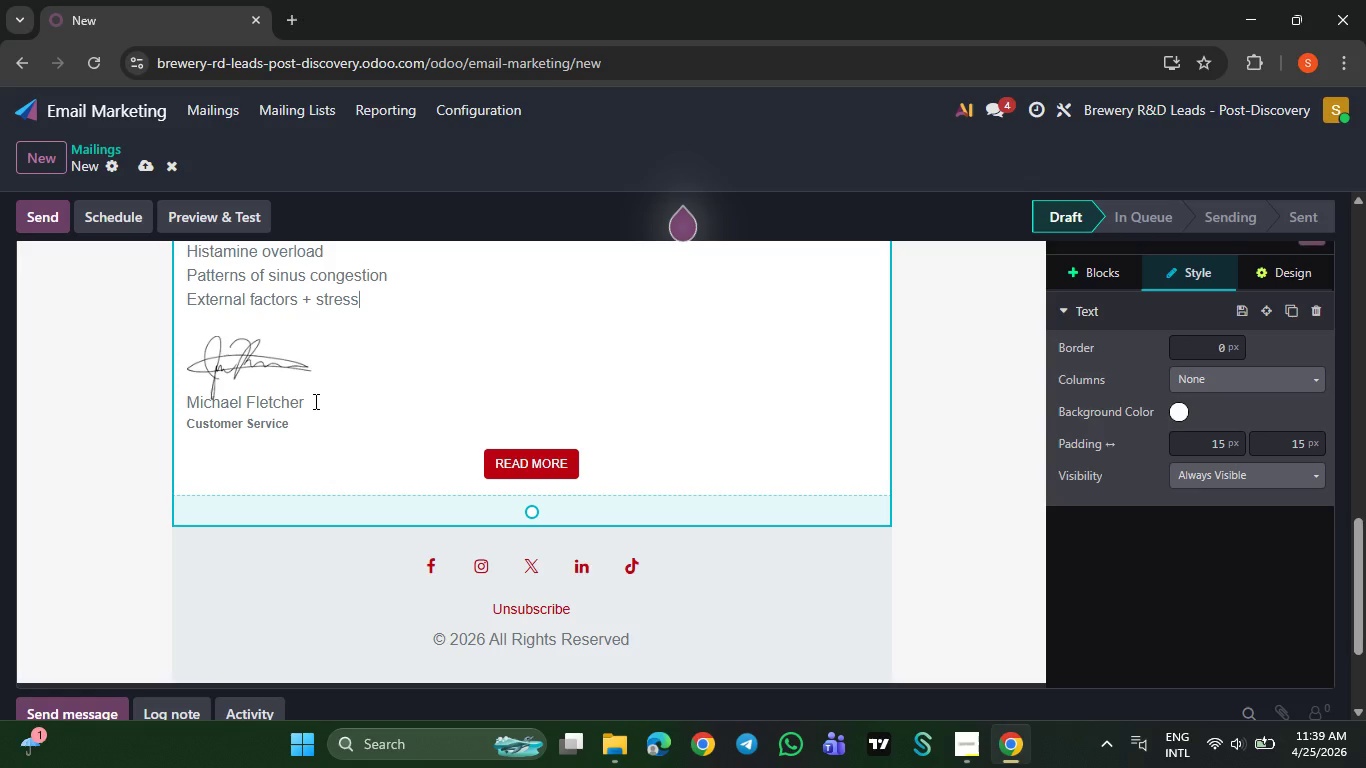 
left_click([1016, 760])
 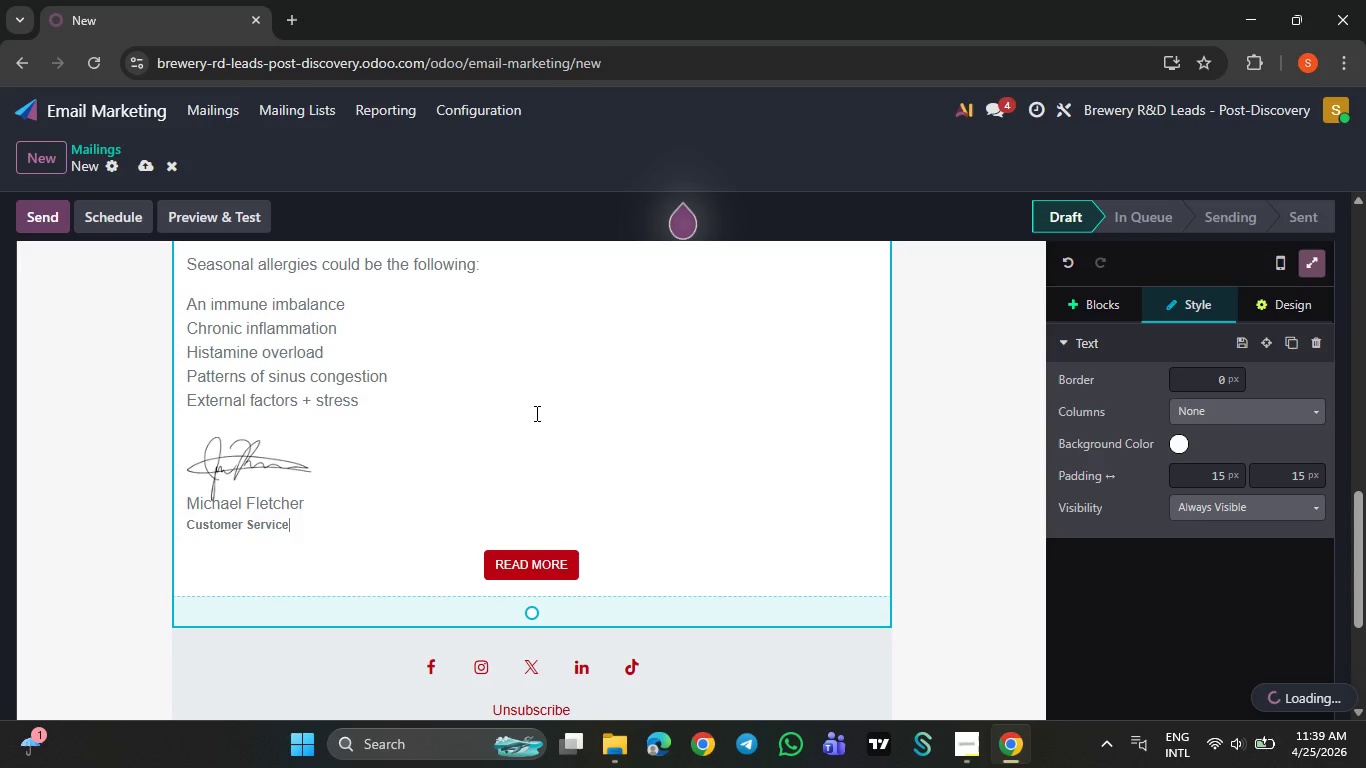 
wait(8.88)
 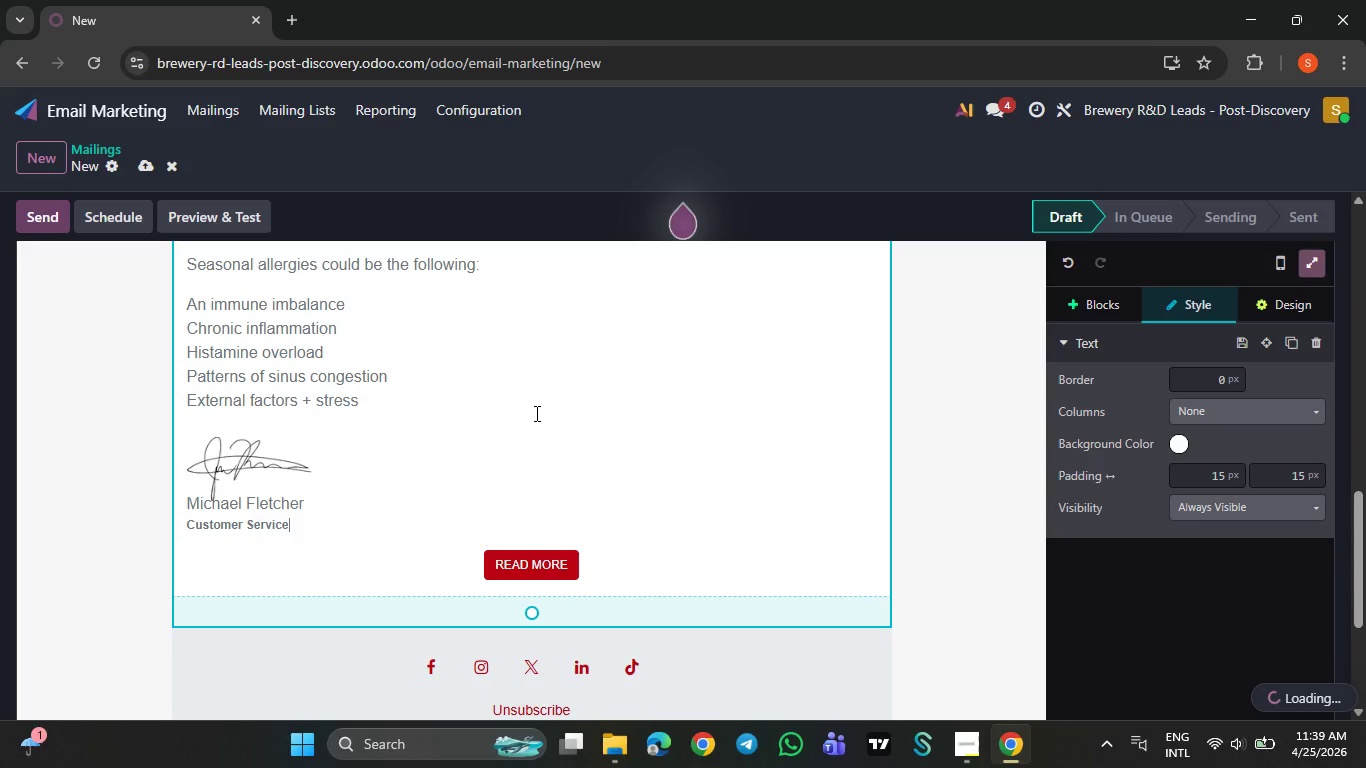 
right_click([739, 349])
 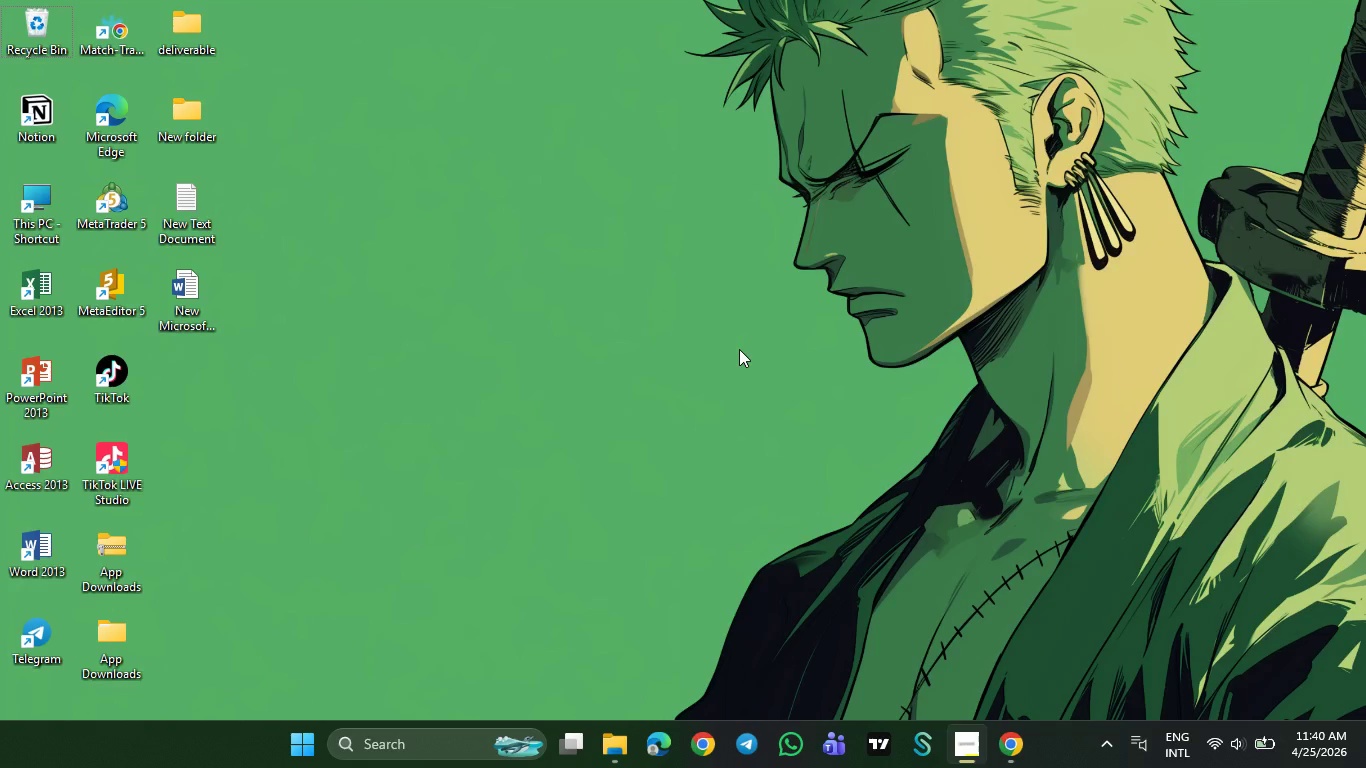 
right_click([739, 351])
 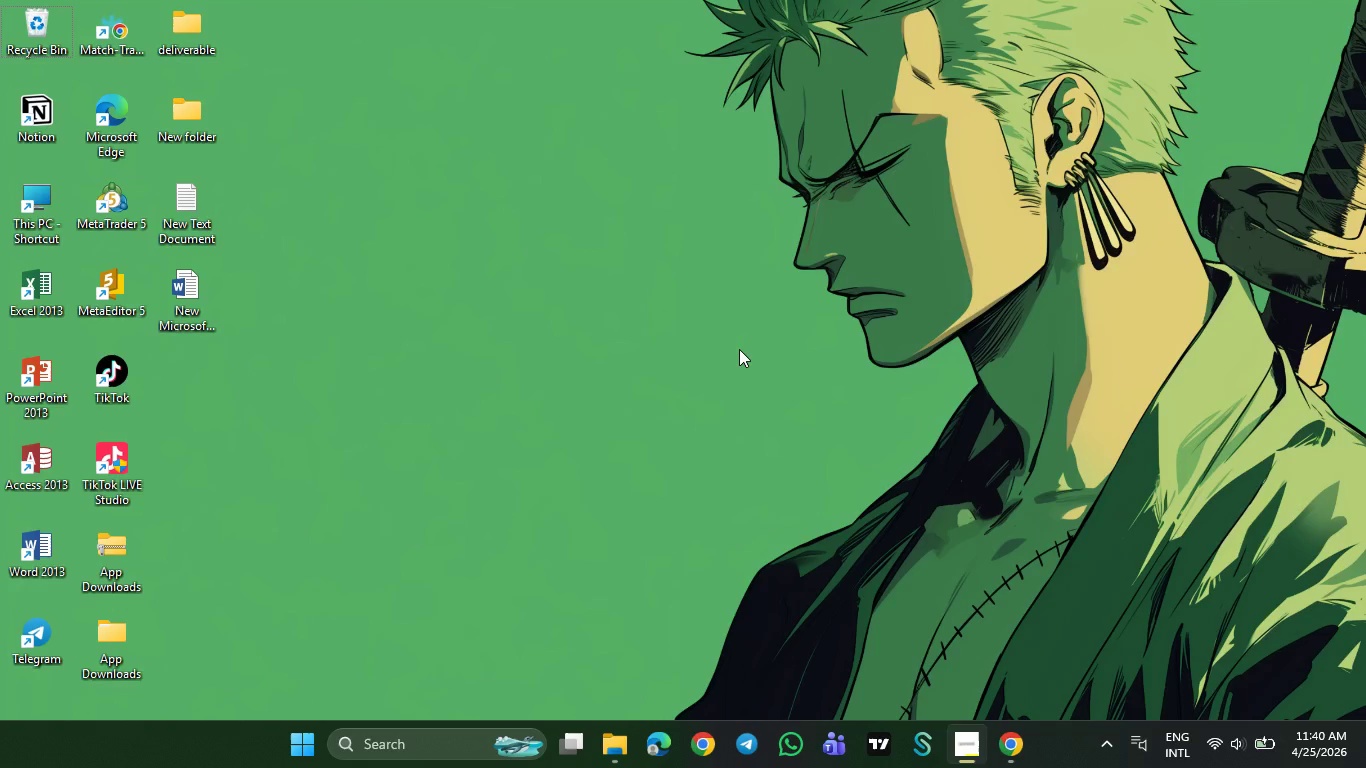 
right_click([739, 351])
 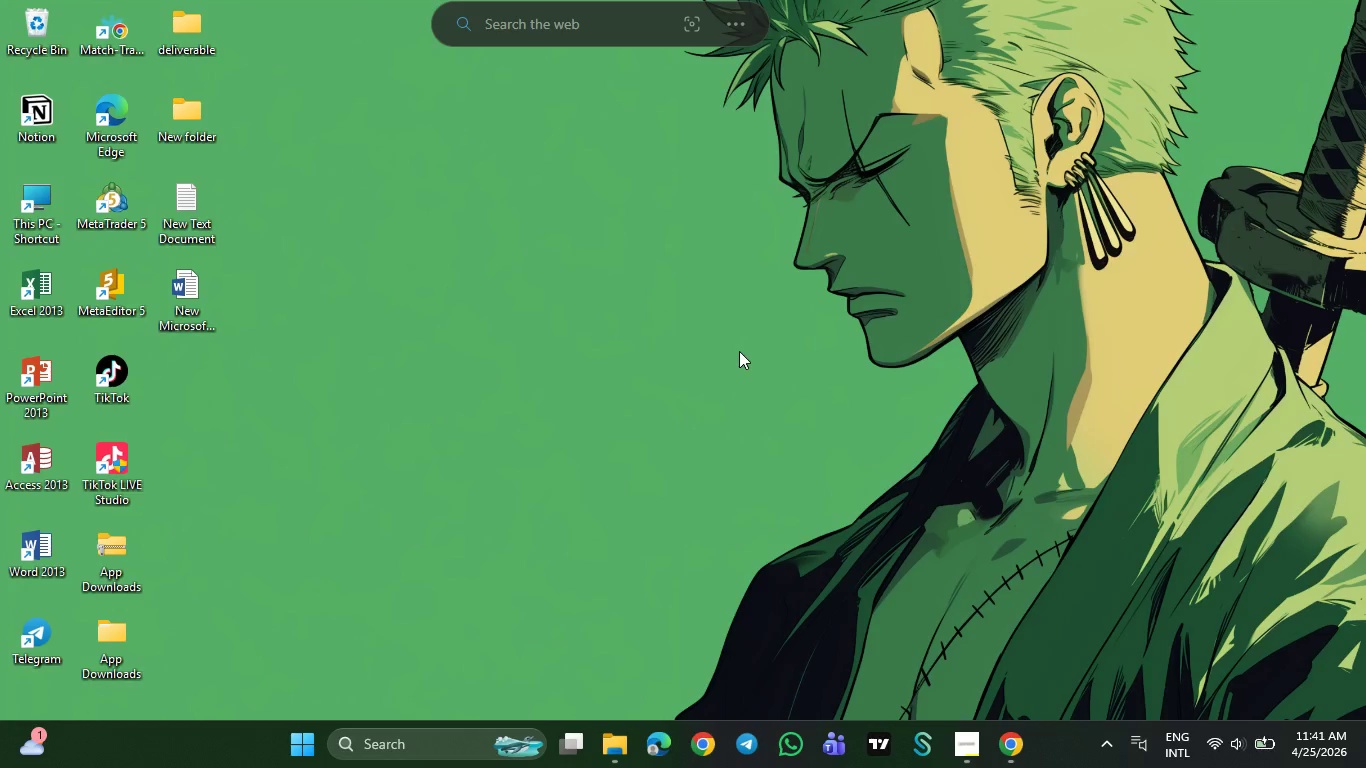 
right_click([739, 351])
 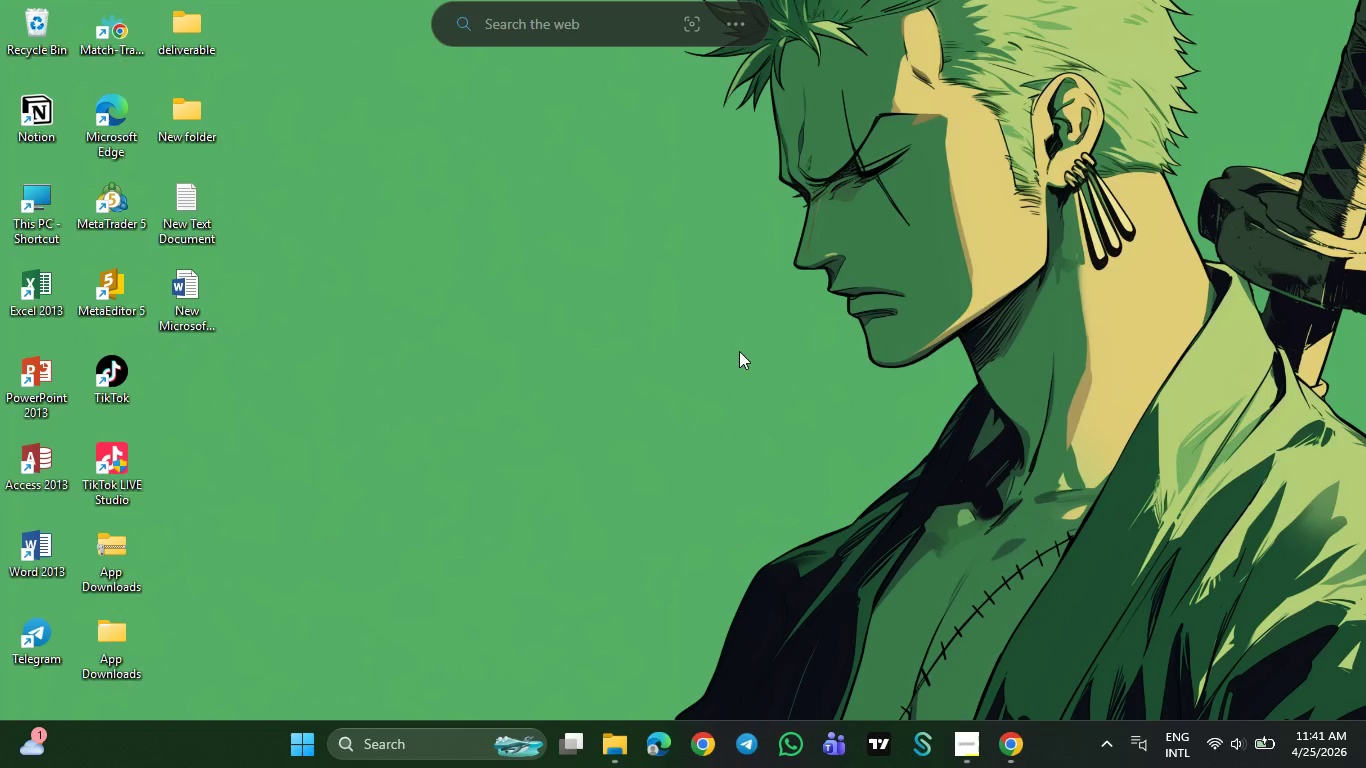 
right_click([739, 351])
 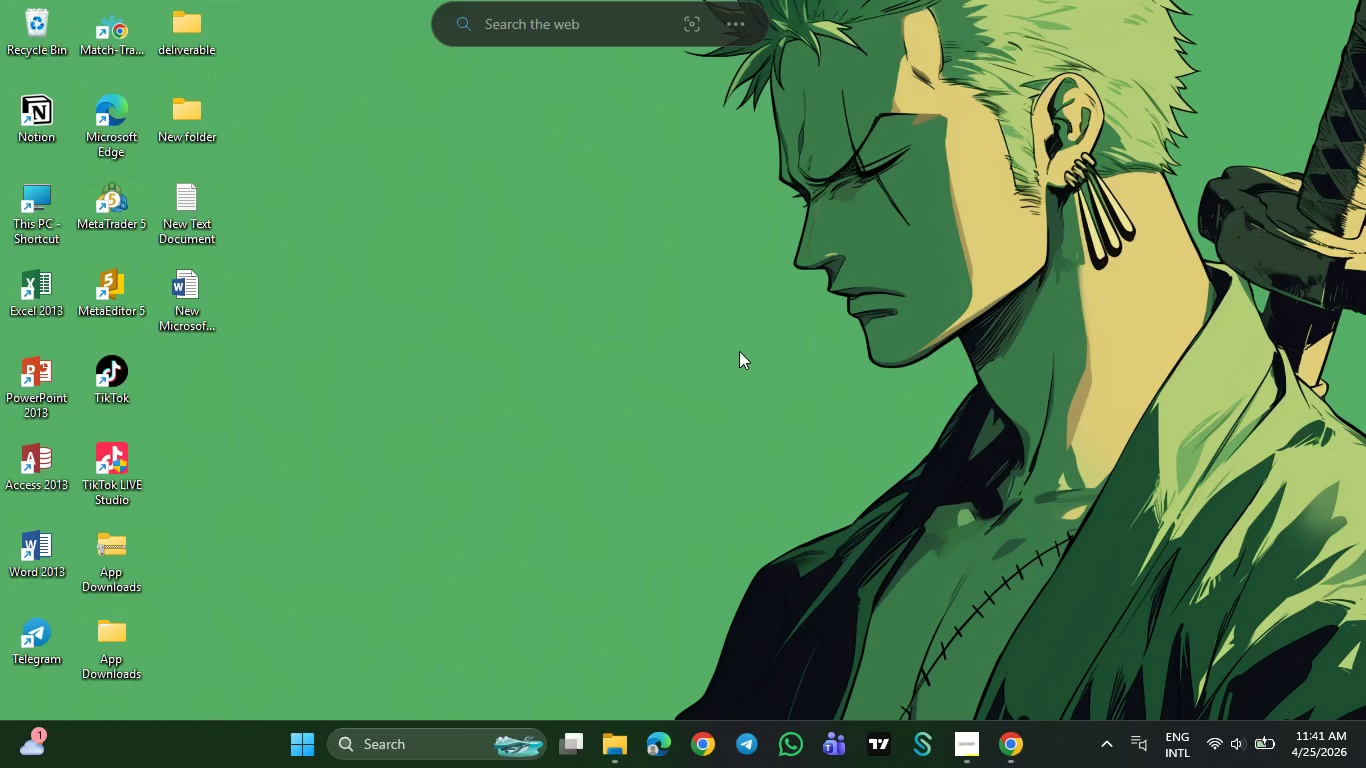 
right_click([746, 354])
 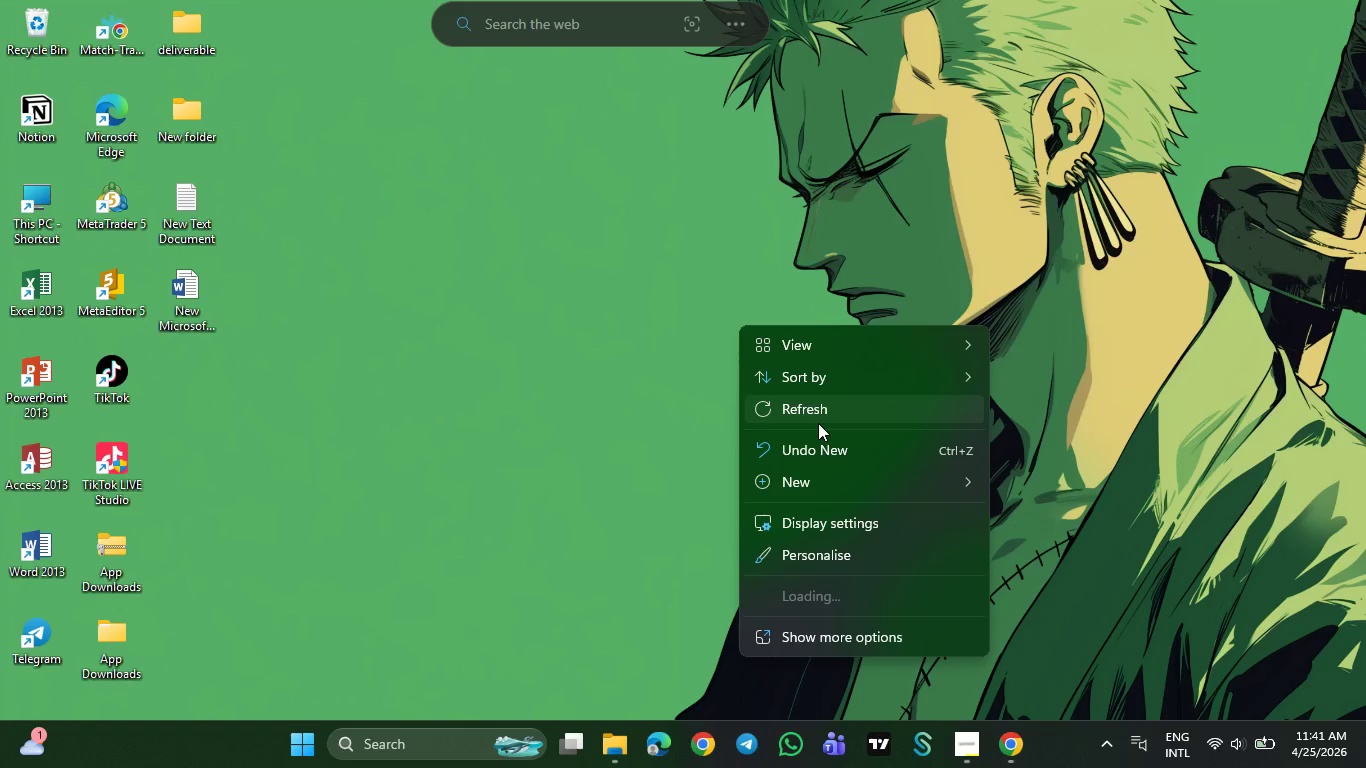 
left_click([821, 421])
 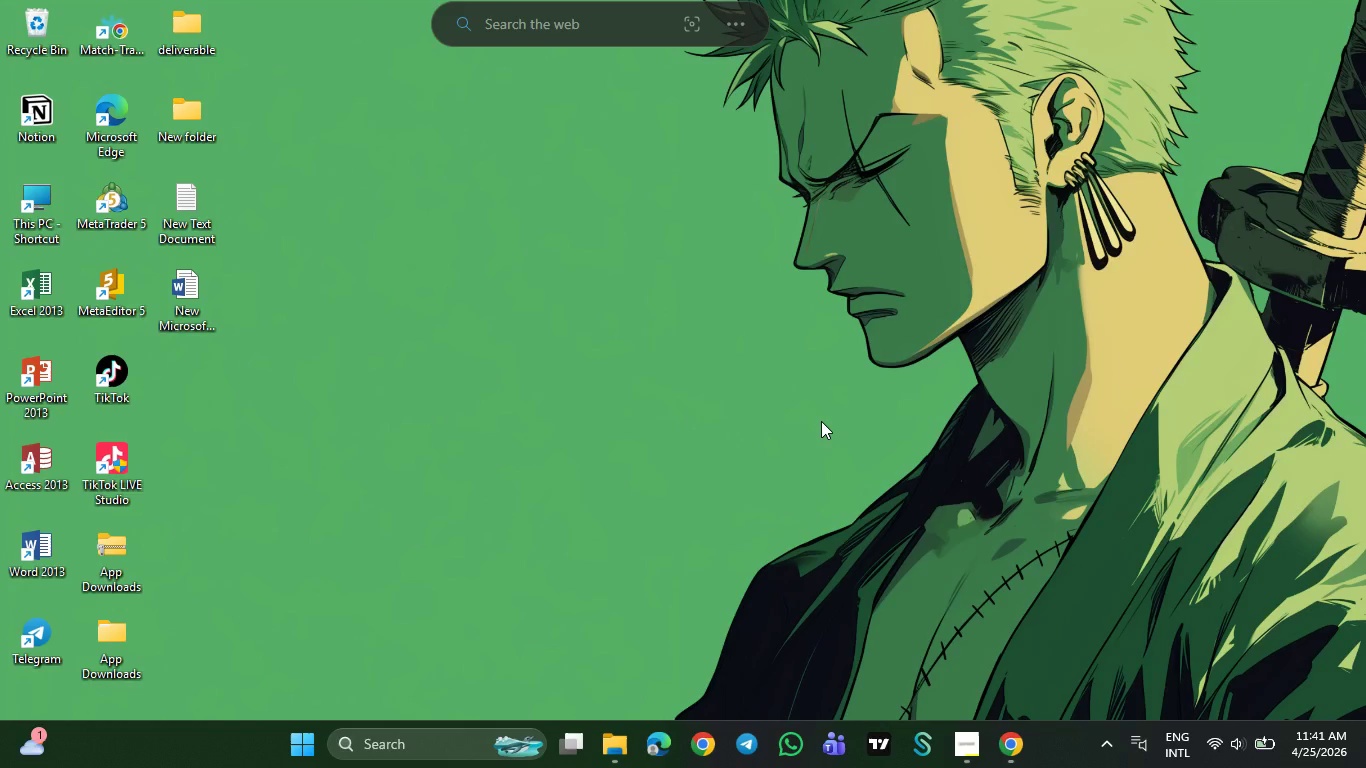 
right_click([821, 421])
 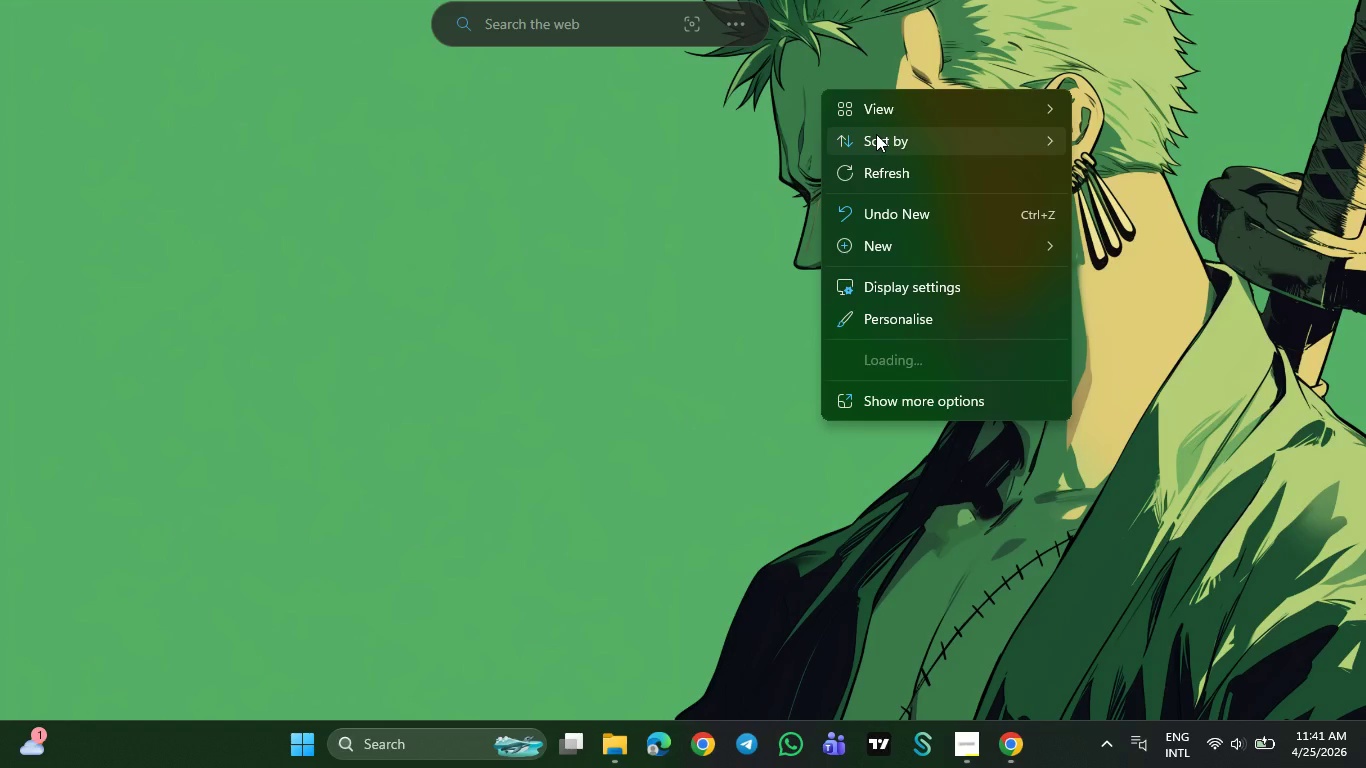 
left_click_drag(start_coordinate=[881, 178], to_coordinate=[918, 260])
 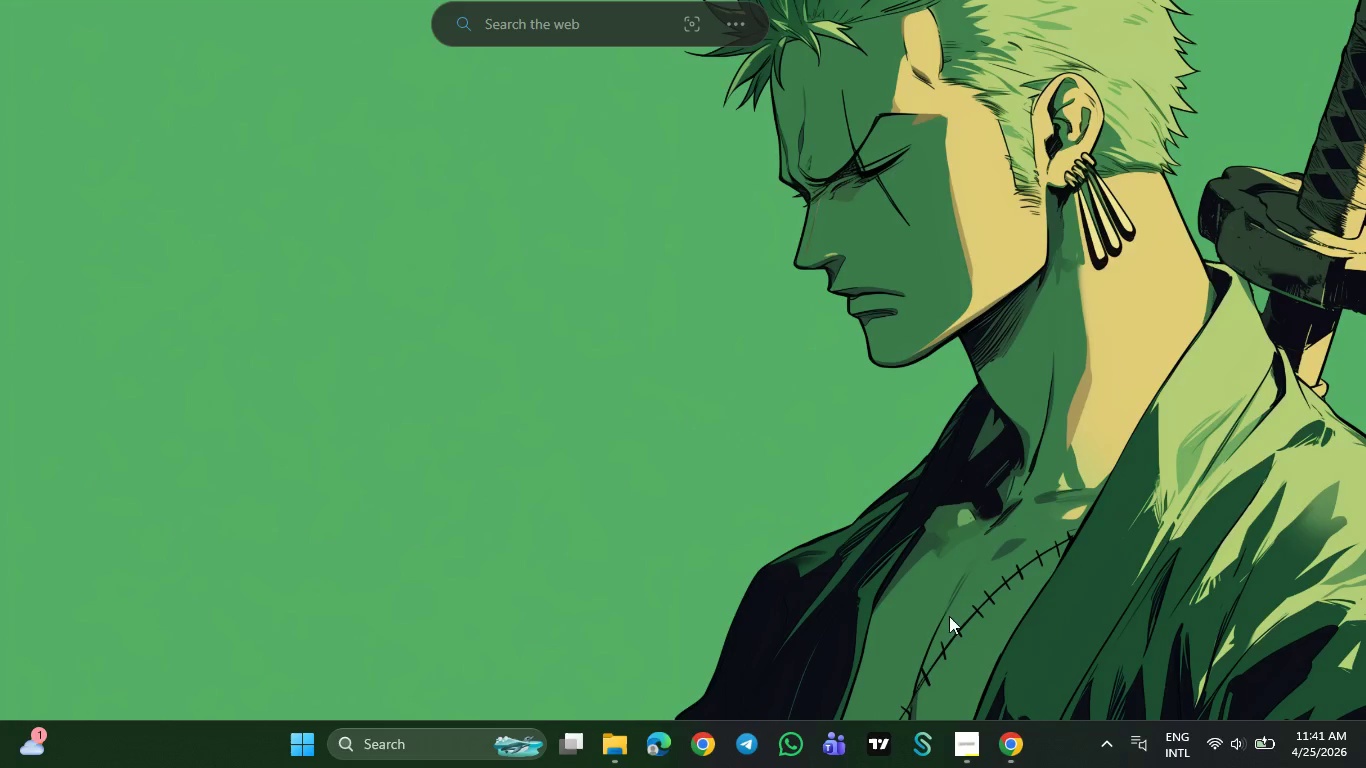 
right_click([881, 178])
 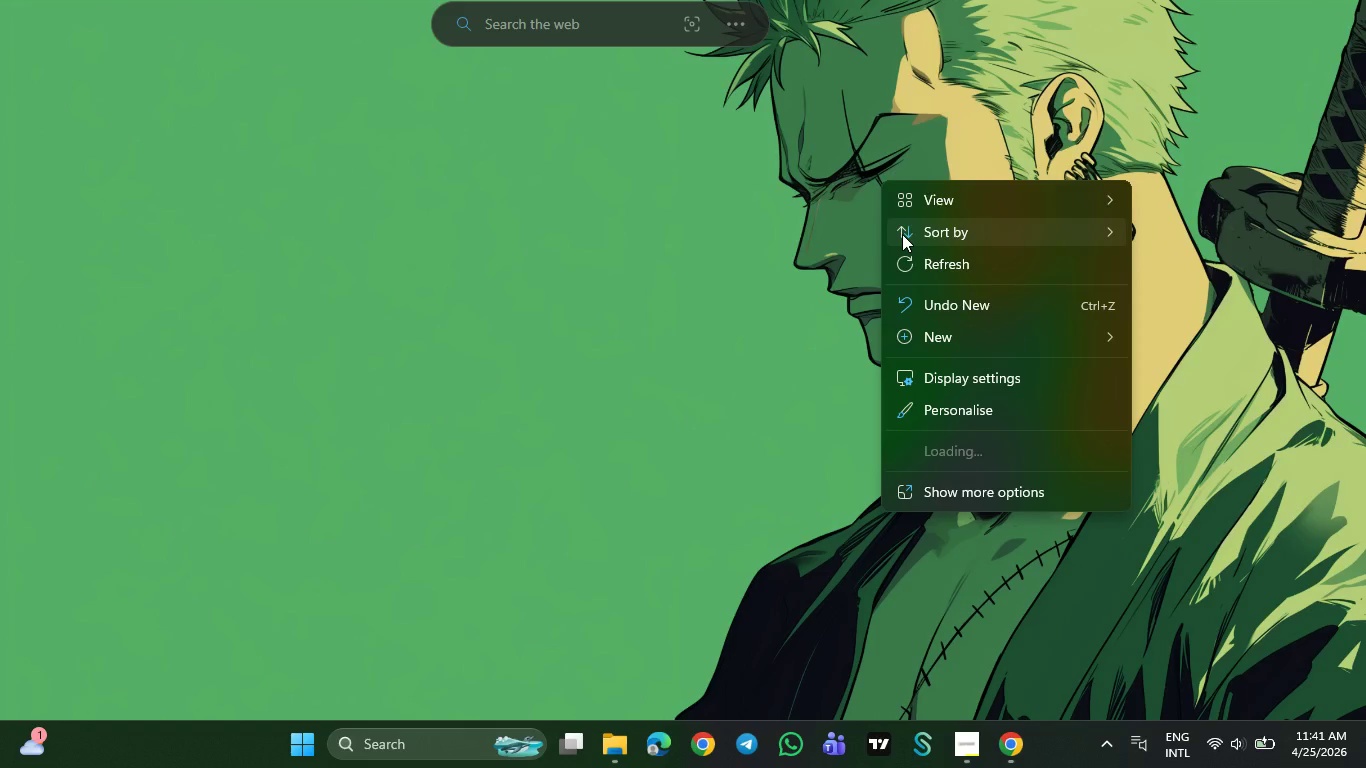 
left_click([918, 260])
 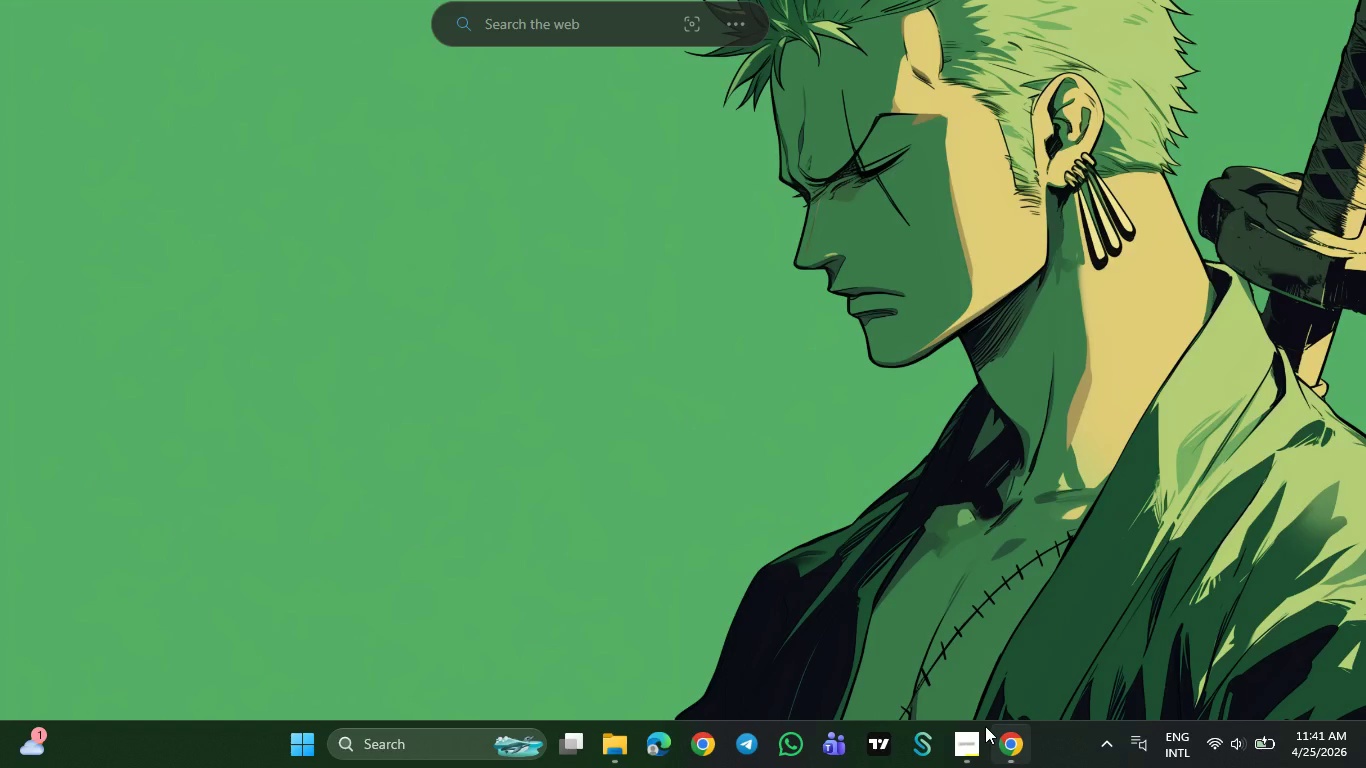 
left_click([1024, 759])
 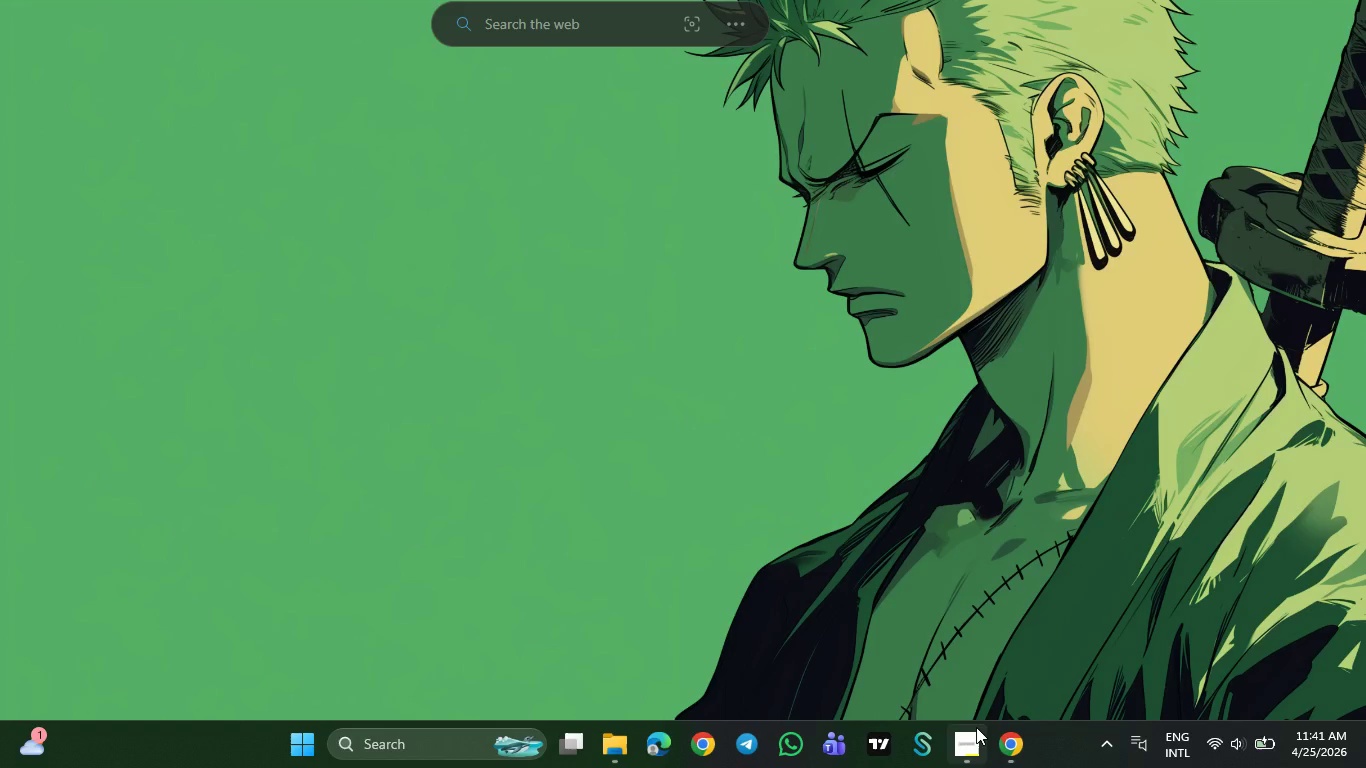 
left_click_drag(start_coordinate=[430, 396], to_coordinate=[168, 302])
 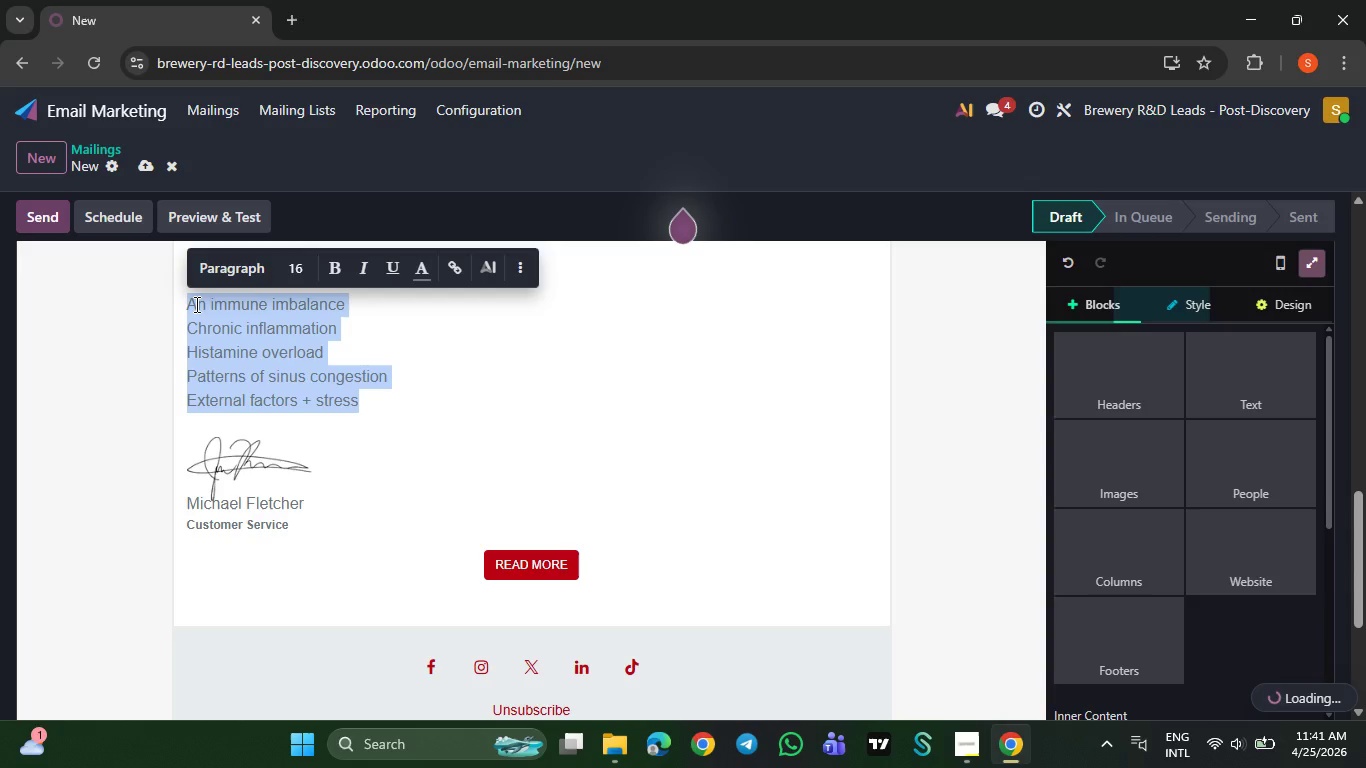 
left_click([512, 279])
 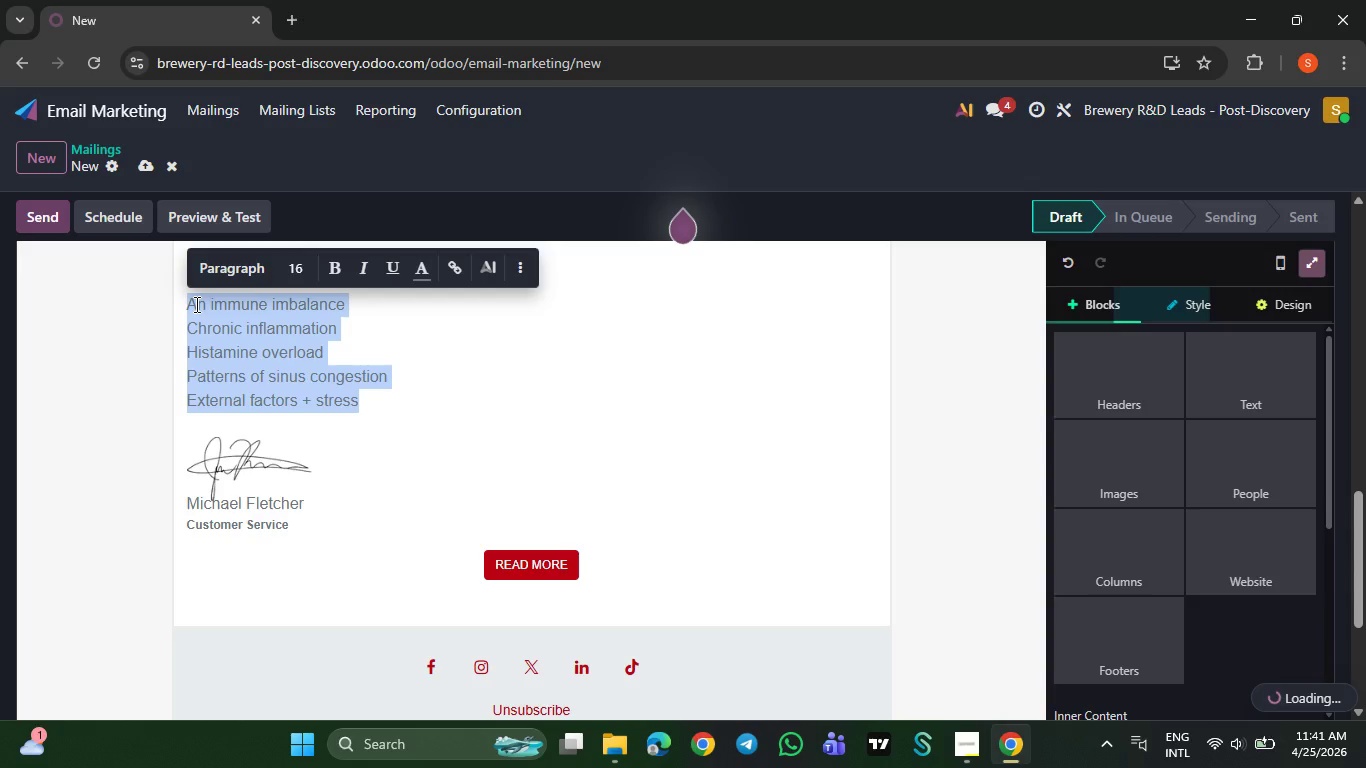 
left_click([518, 267])
 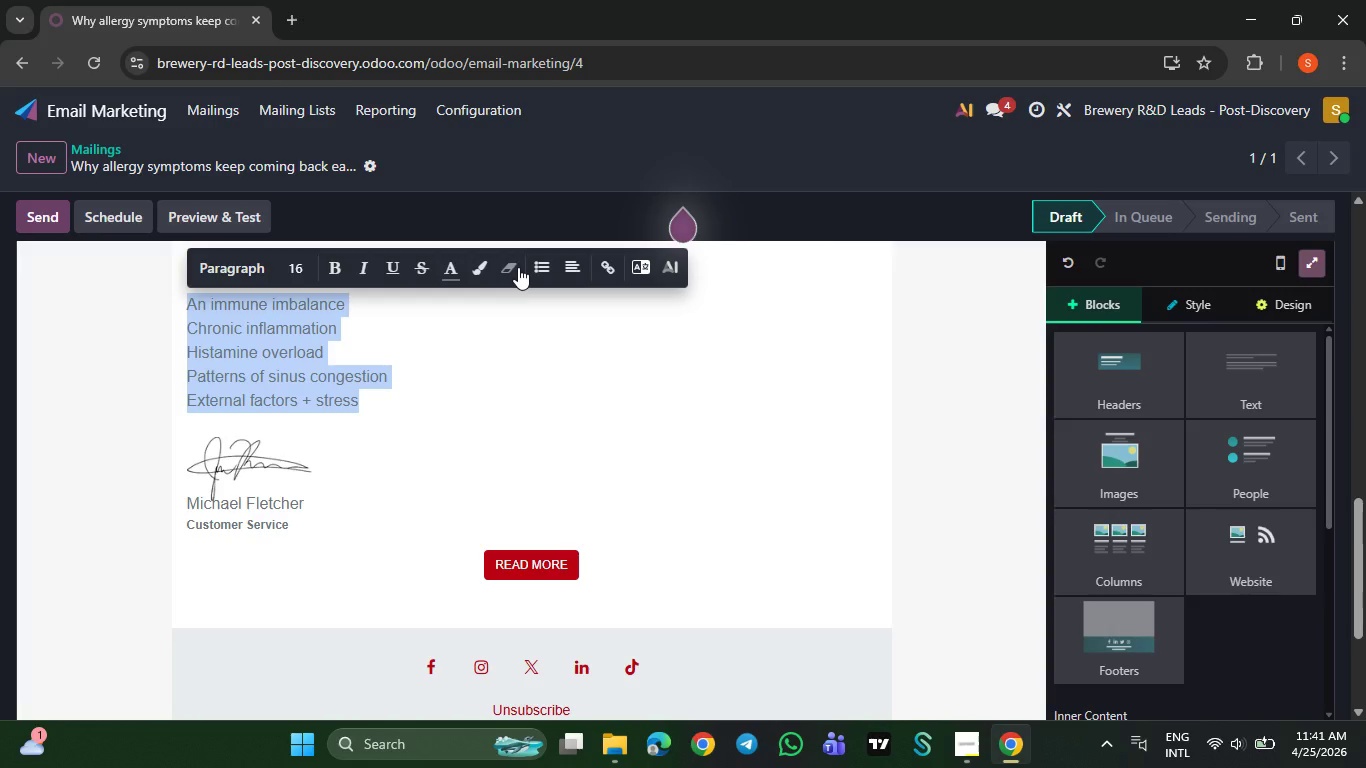 
left_click([542, 264])
 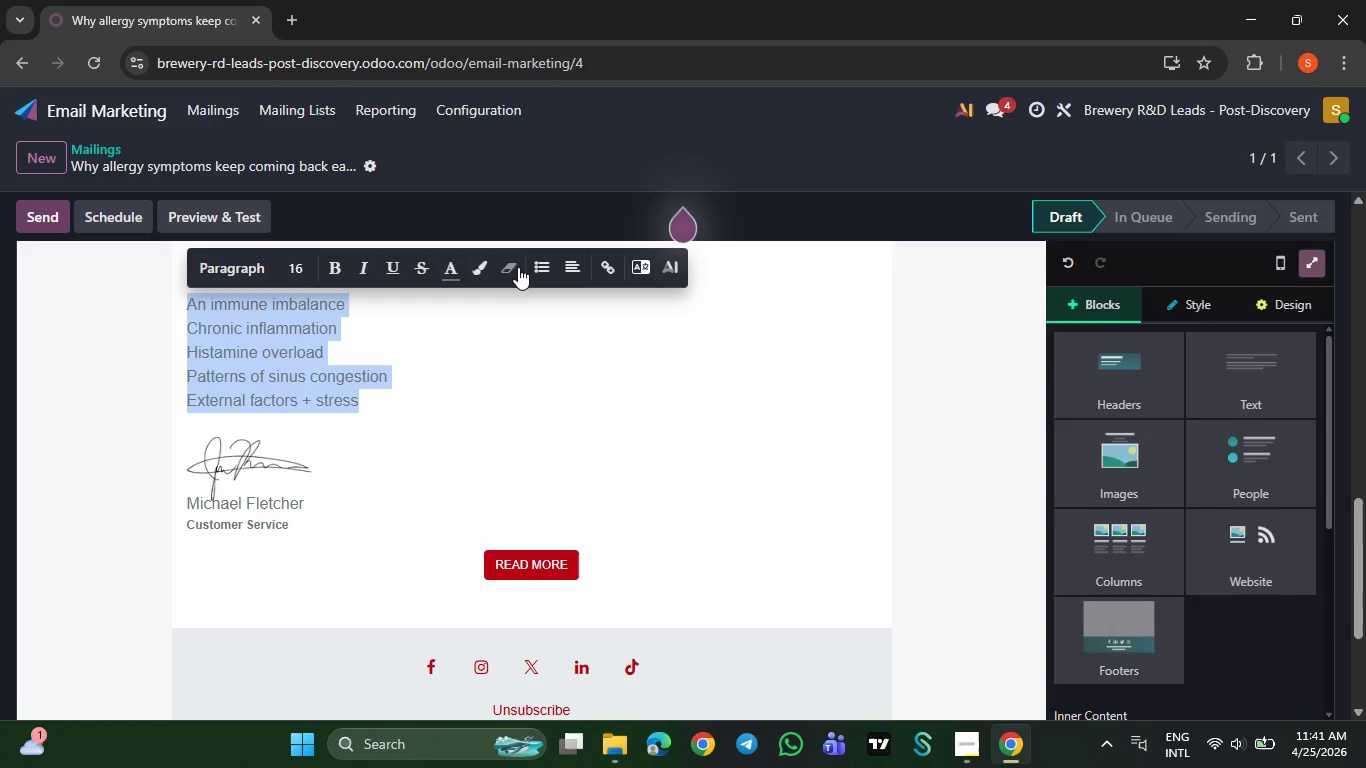 
wait(9.77)
 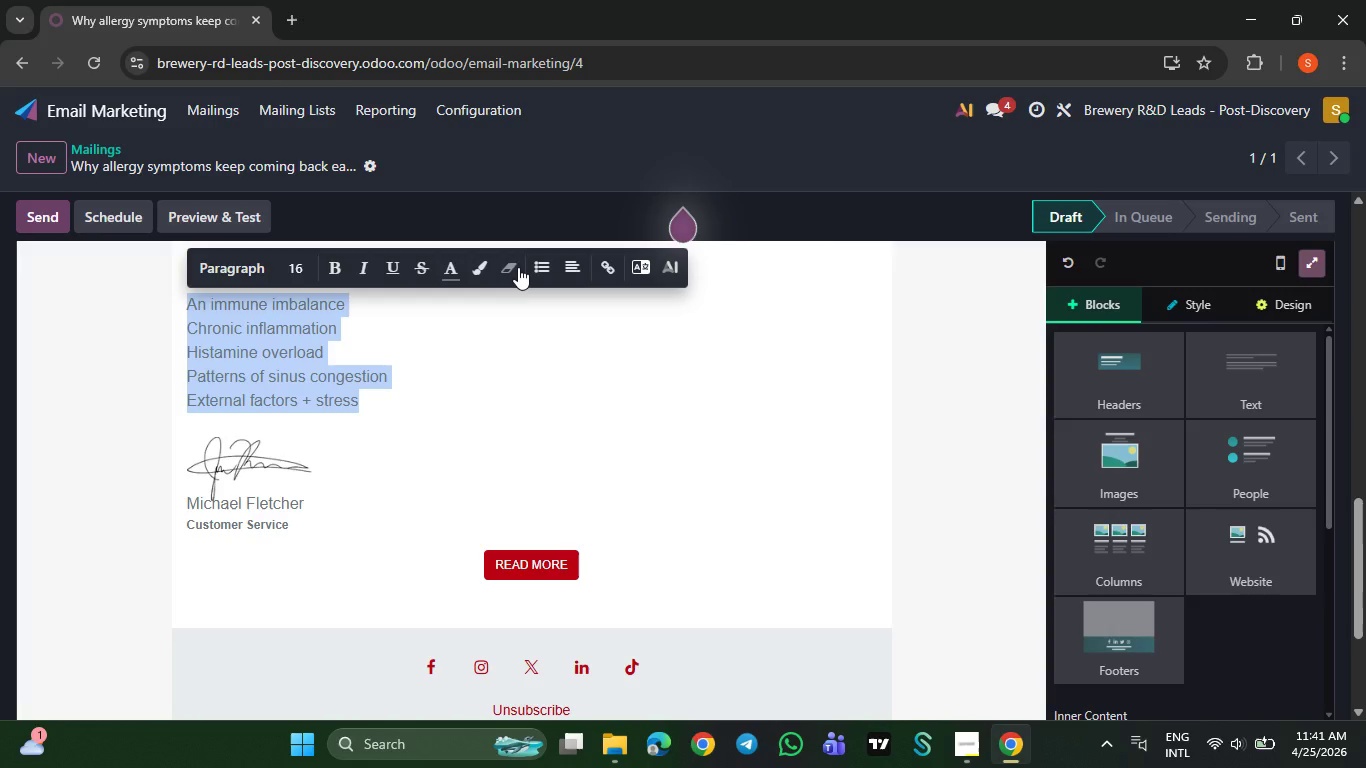 
left_click([547, 380])
 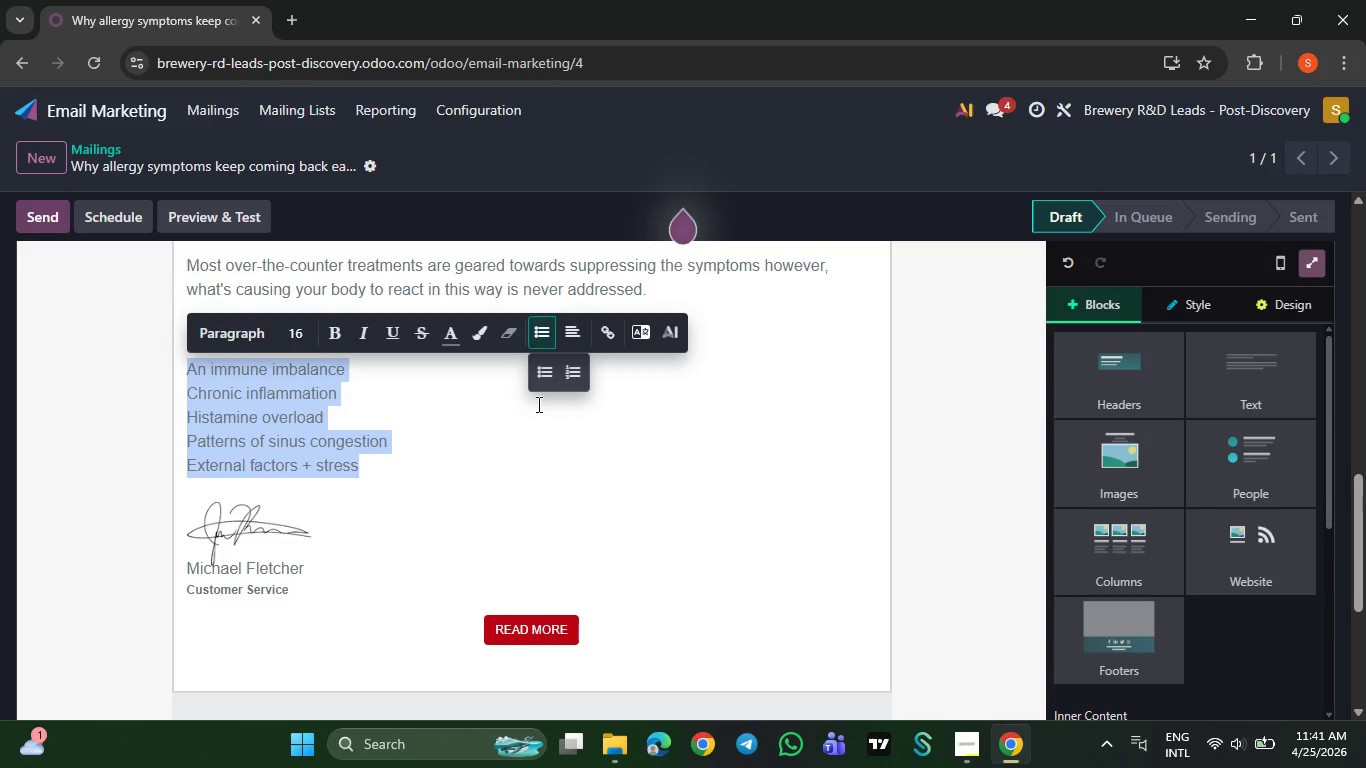 
left_click([528, 451])
 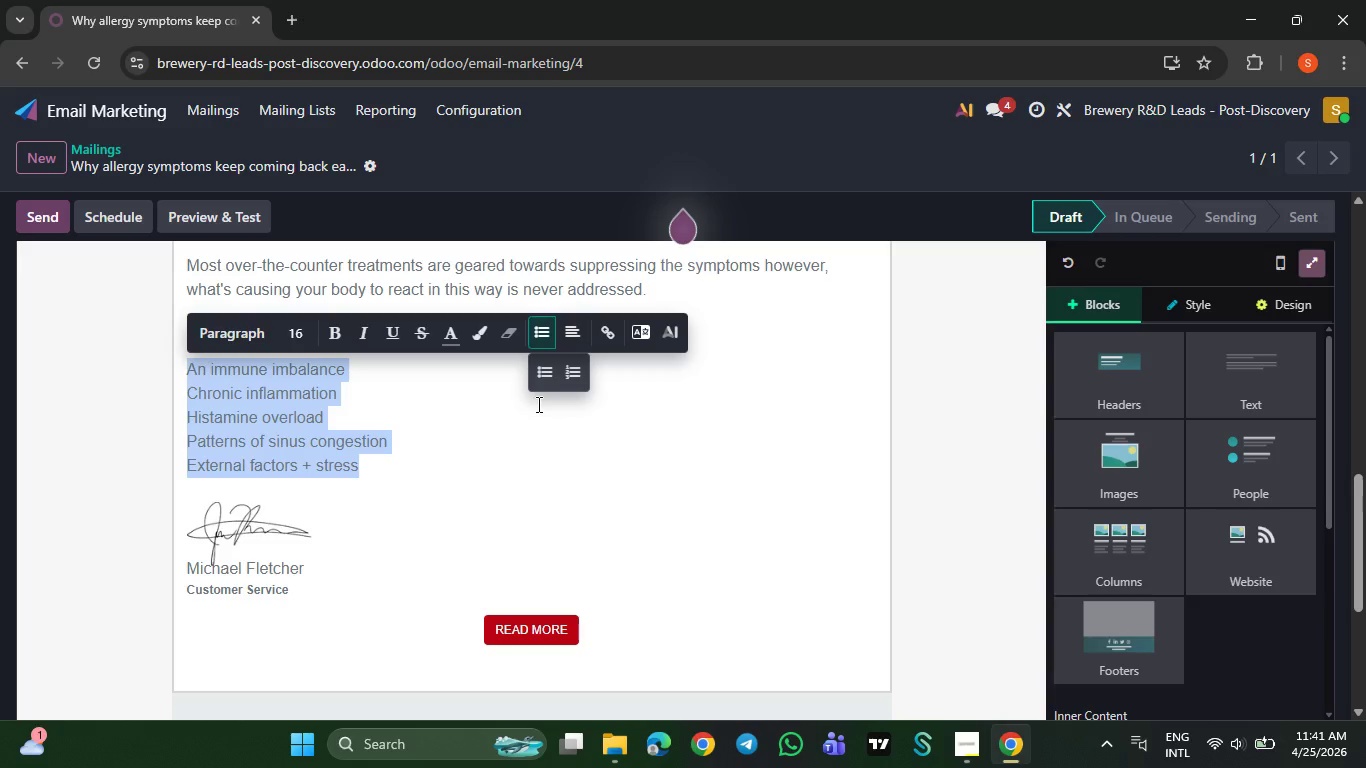 
left_click([528, 451])
 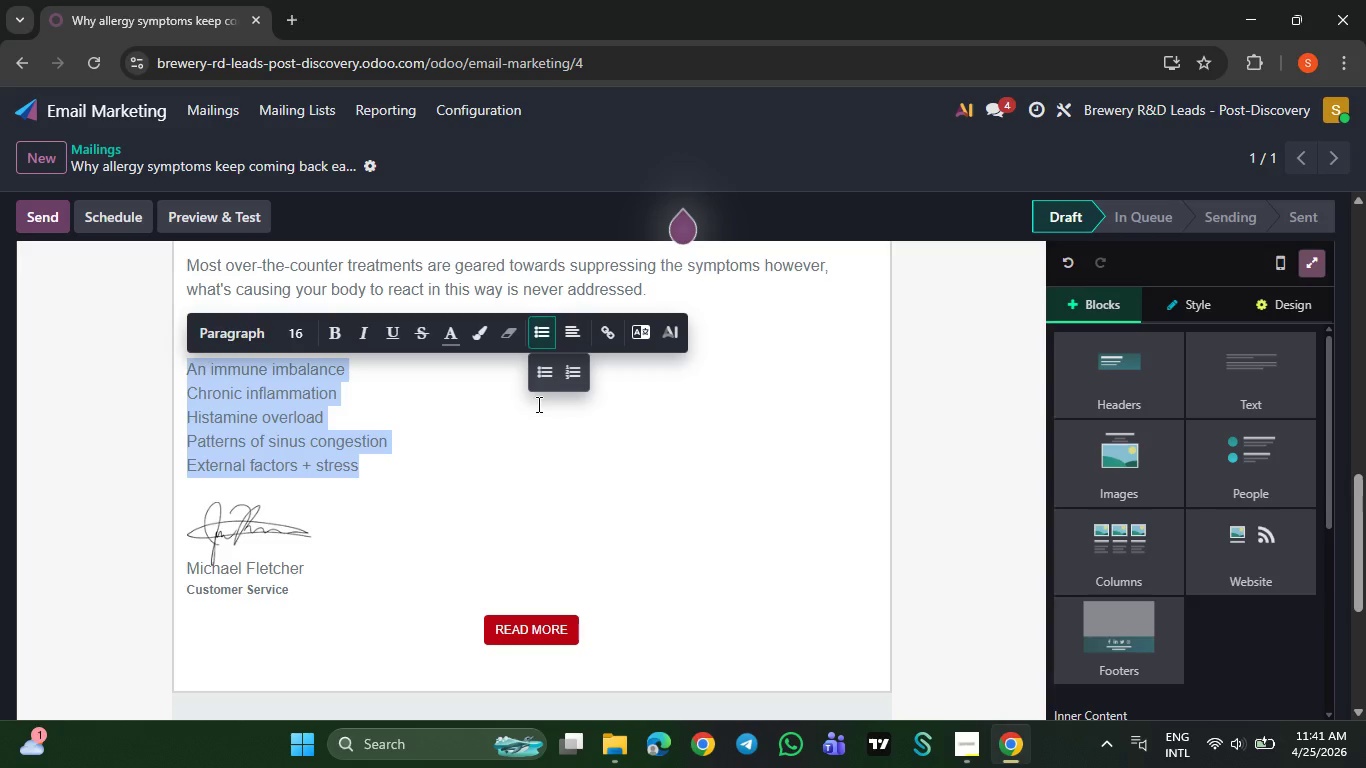 
left_click([423, 477])
 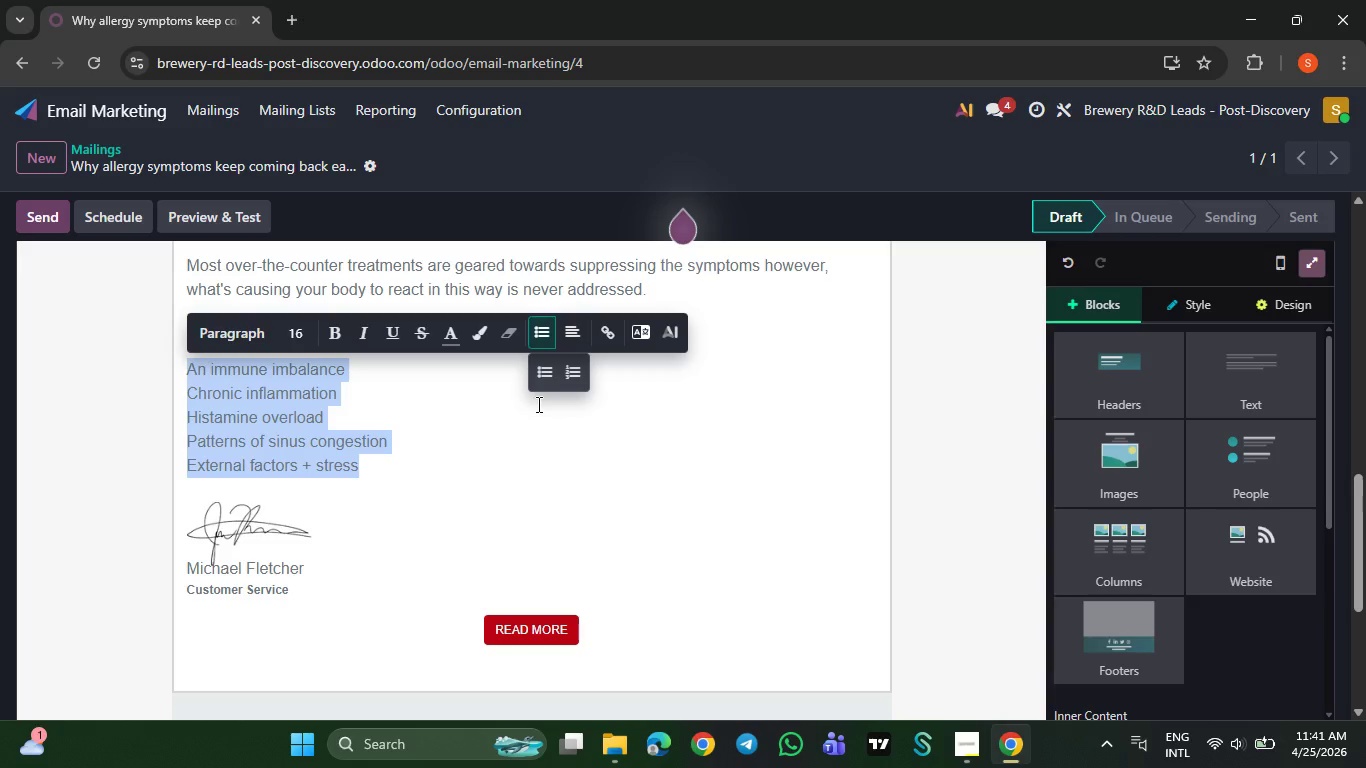 
key(NumpadEnter)
 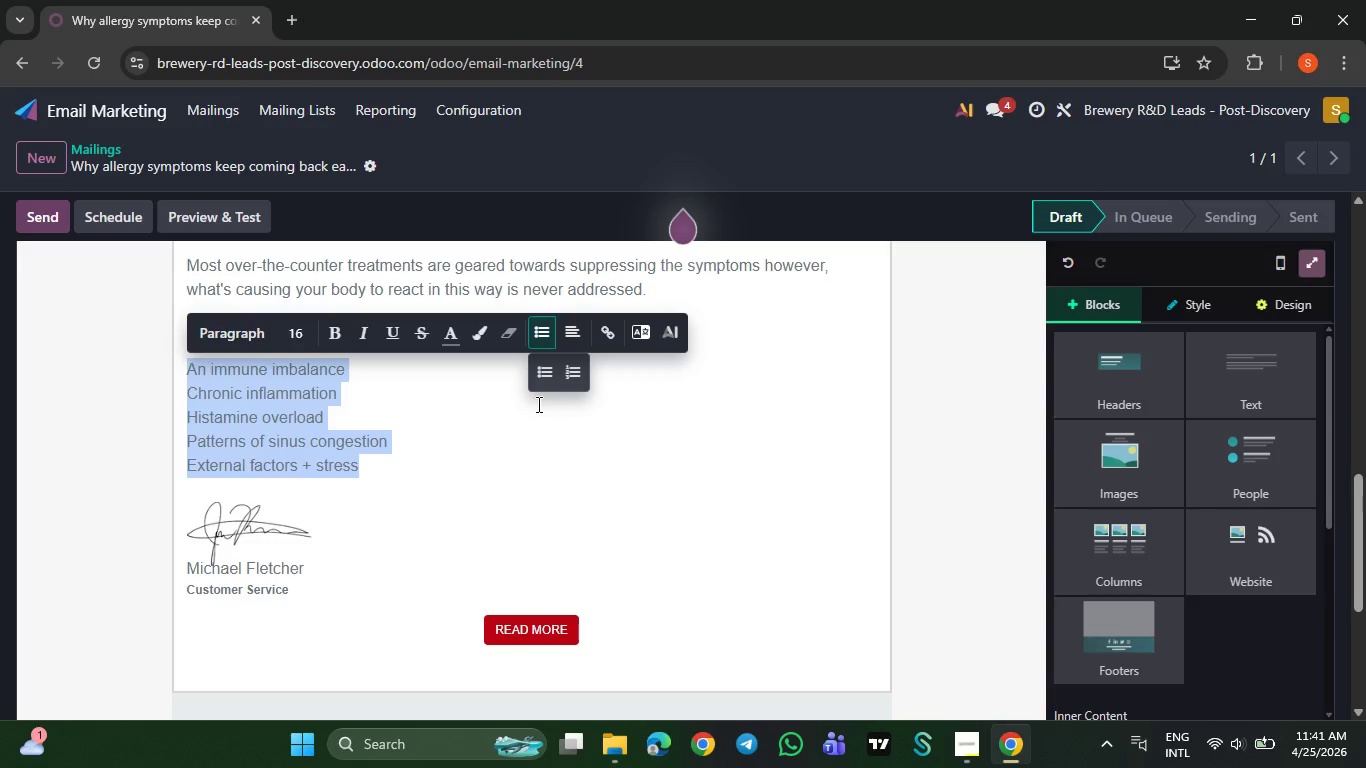 
key(Backspace)
key(Backspace)
type(The end result that the syp)
 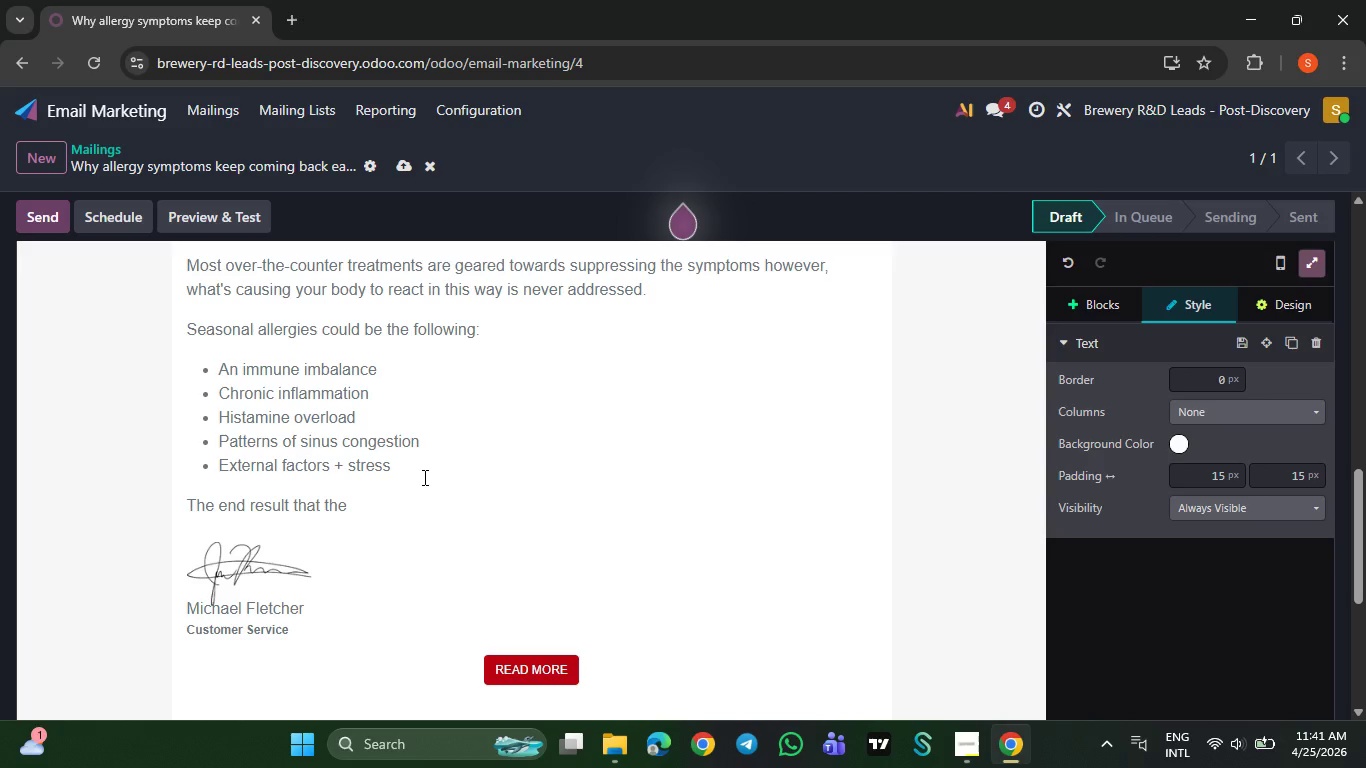 
key(Backspace)
type(mptoms)
 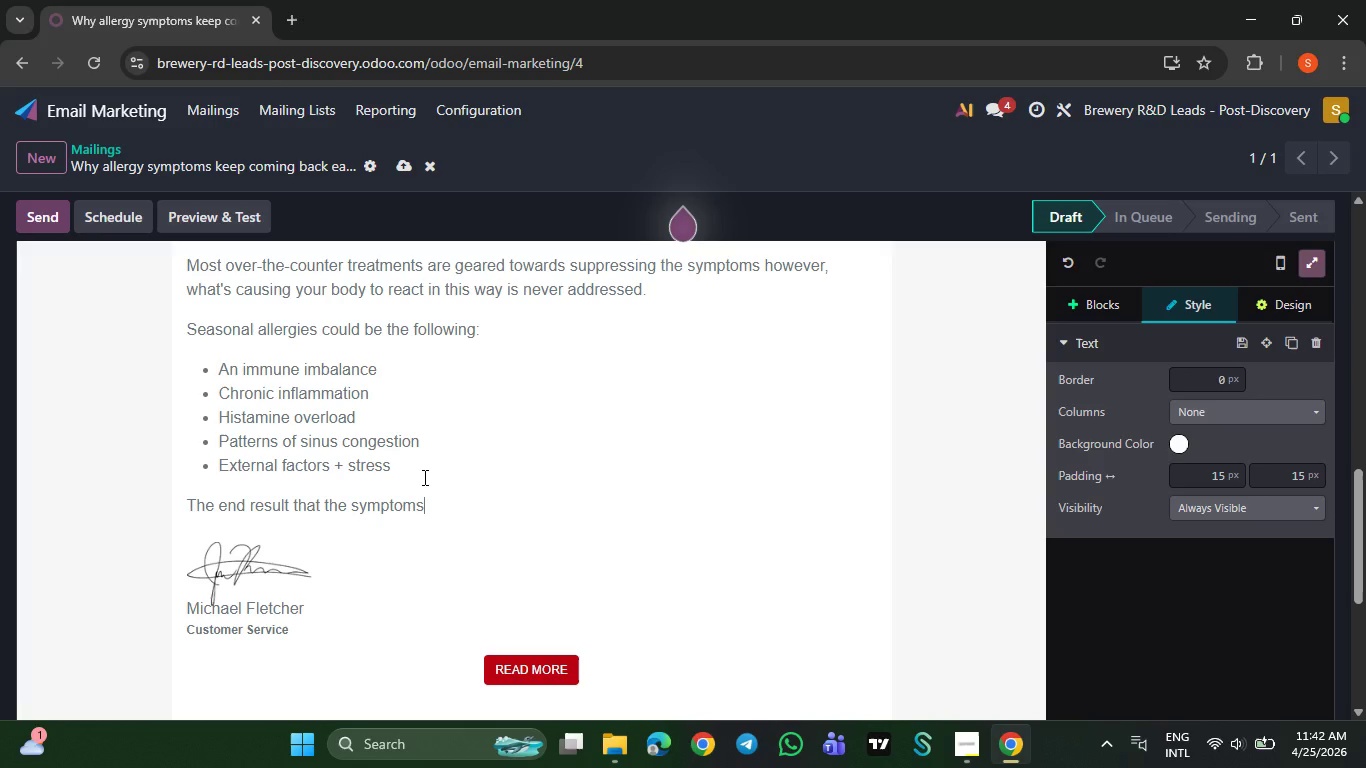 
wait(5.2)
 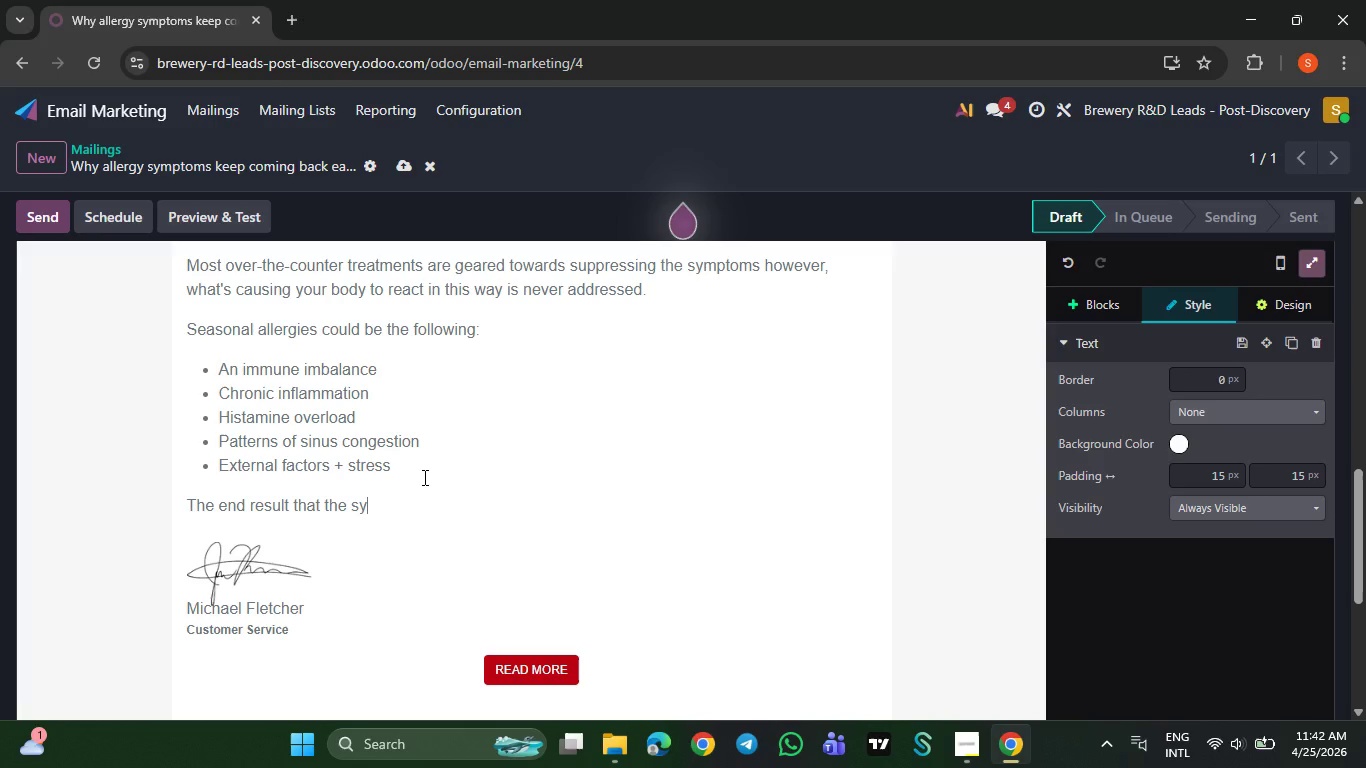 
type( keep coming back.)
 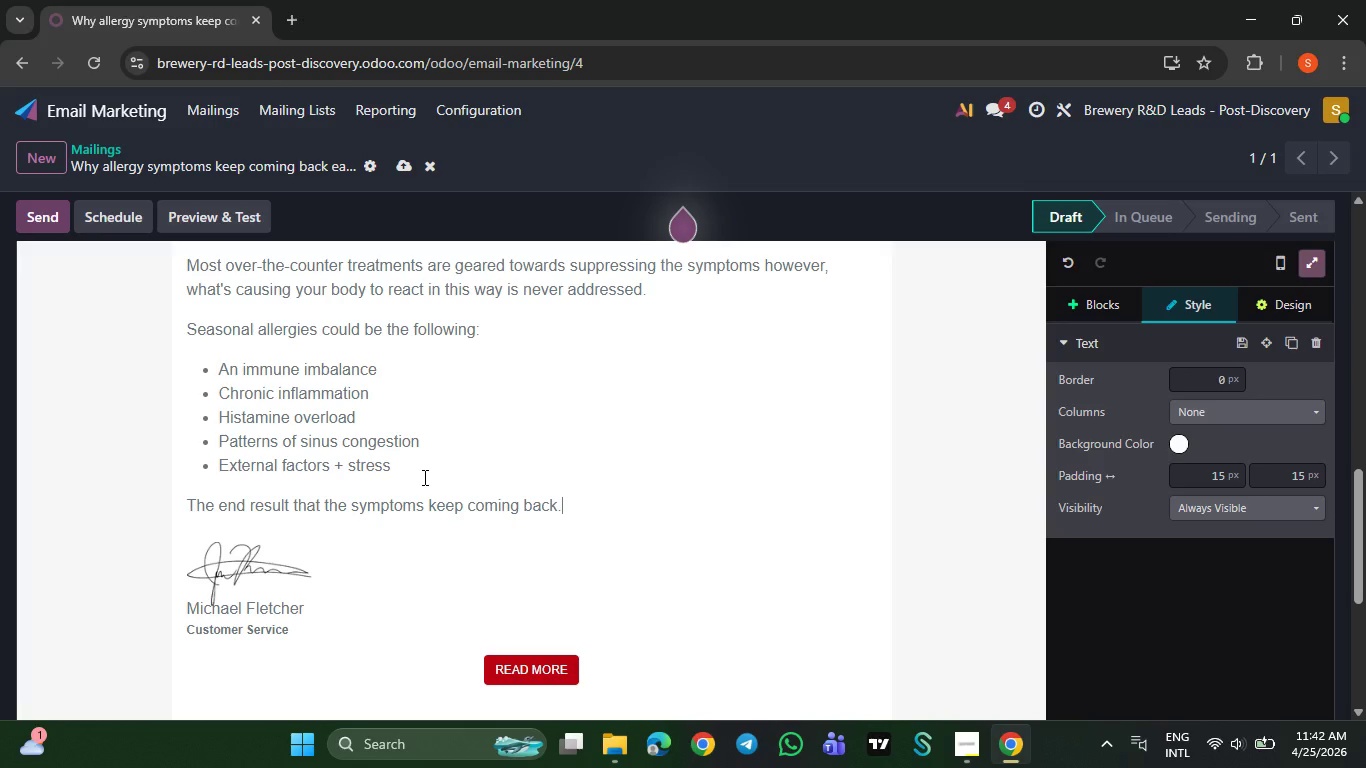 
key(Enter)
 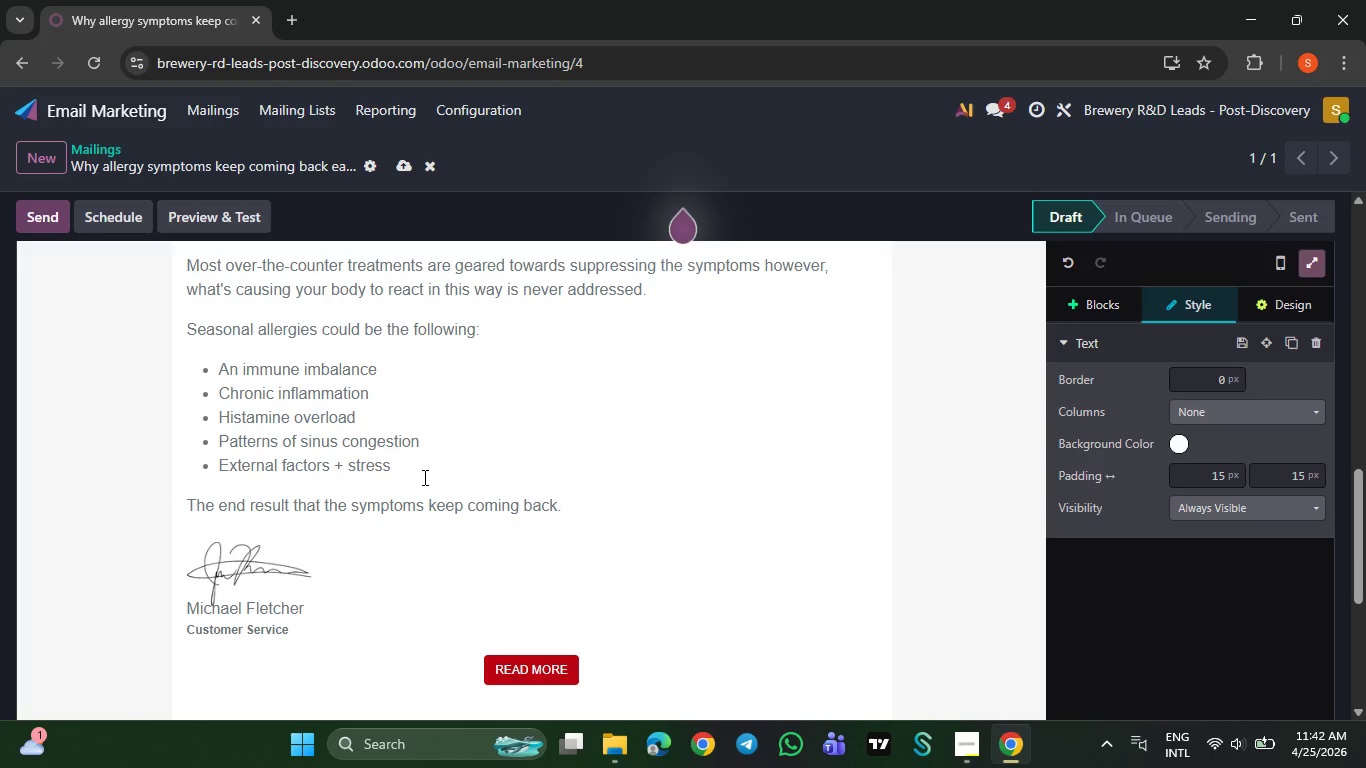 
type(We provide a more ho;est)
key(Backspace)
key(Backspace)
key(Backspace)
key(Backspace)
type(lestic treatment )
 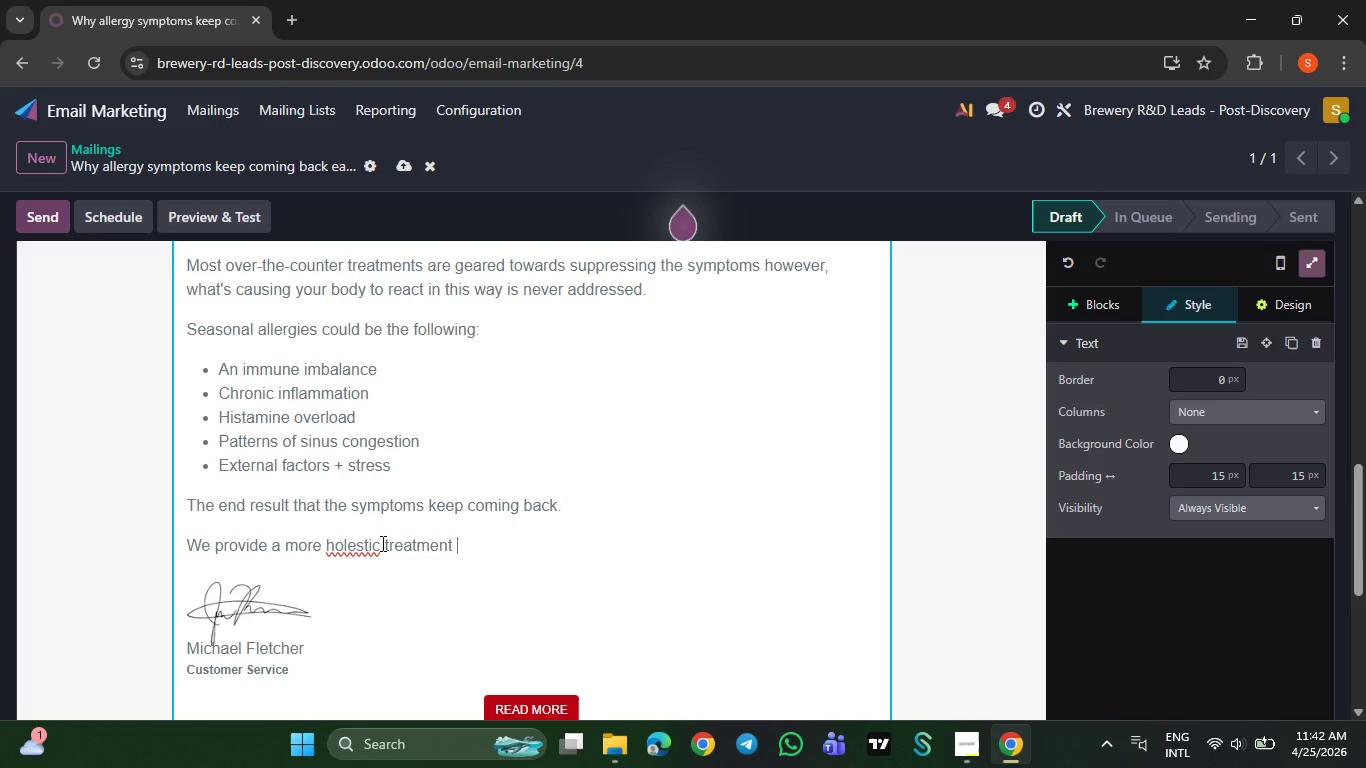 
left_click([384, 543])
 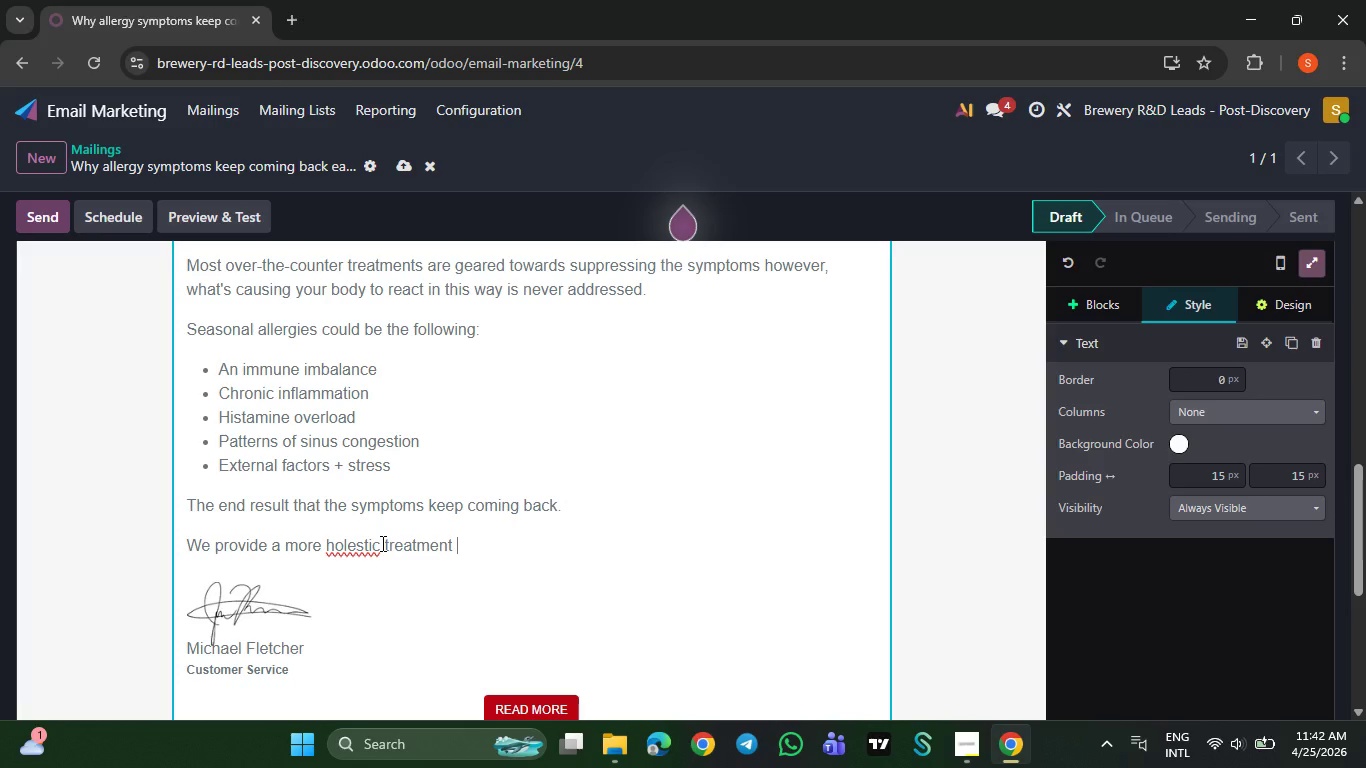 
key(ArrowLeft)
 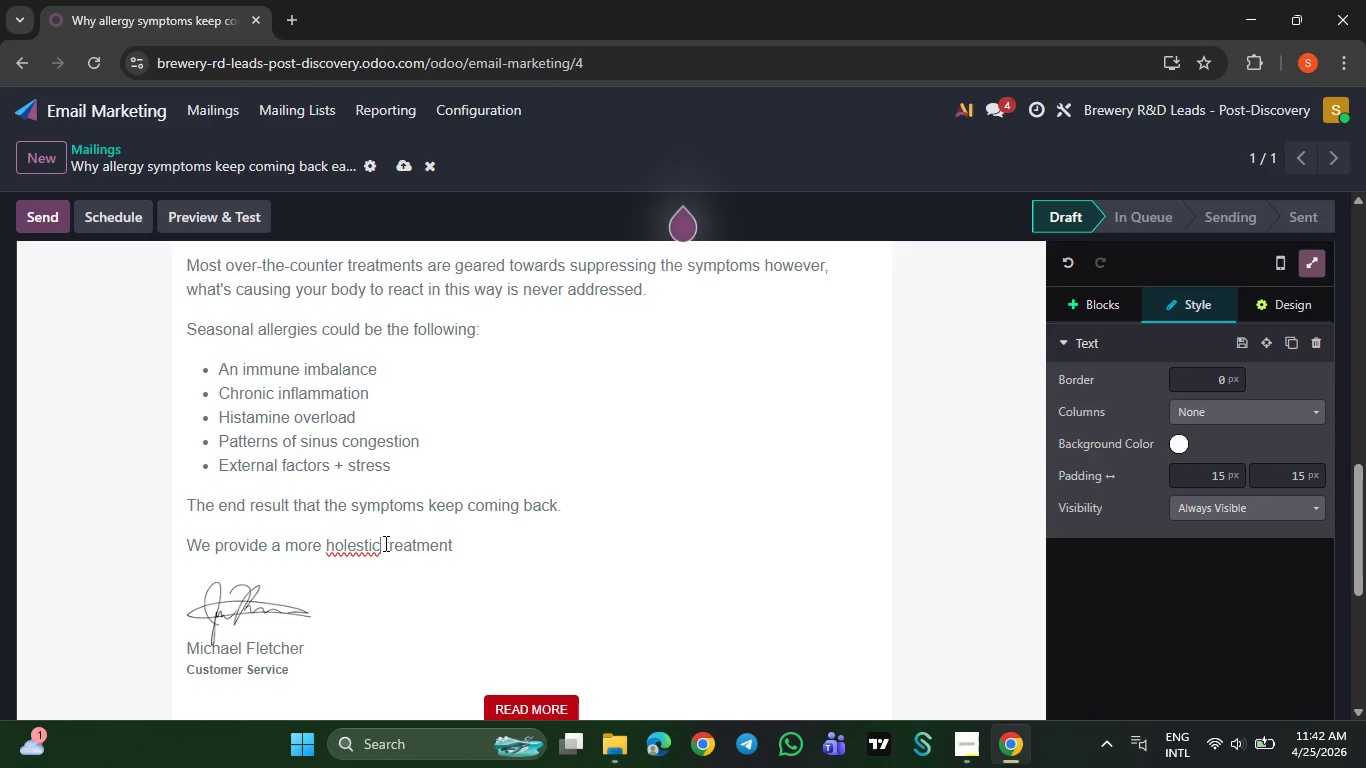 
key(Backspace)
 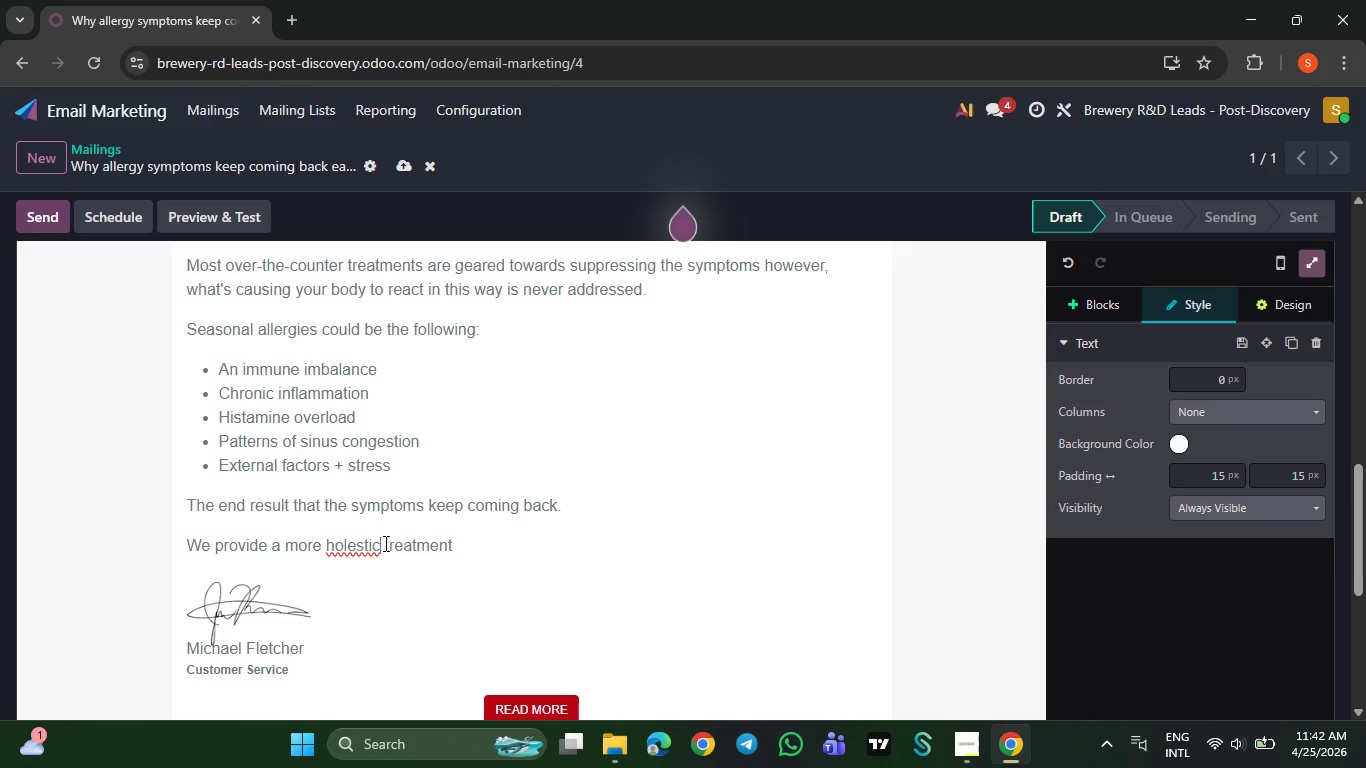 
key(Backspace)
 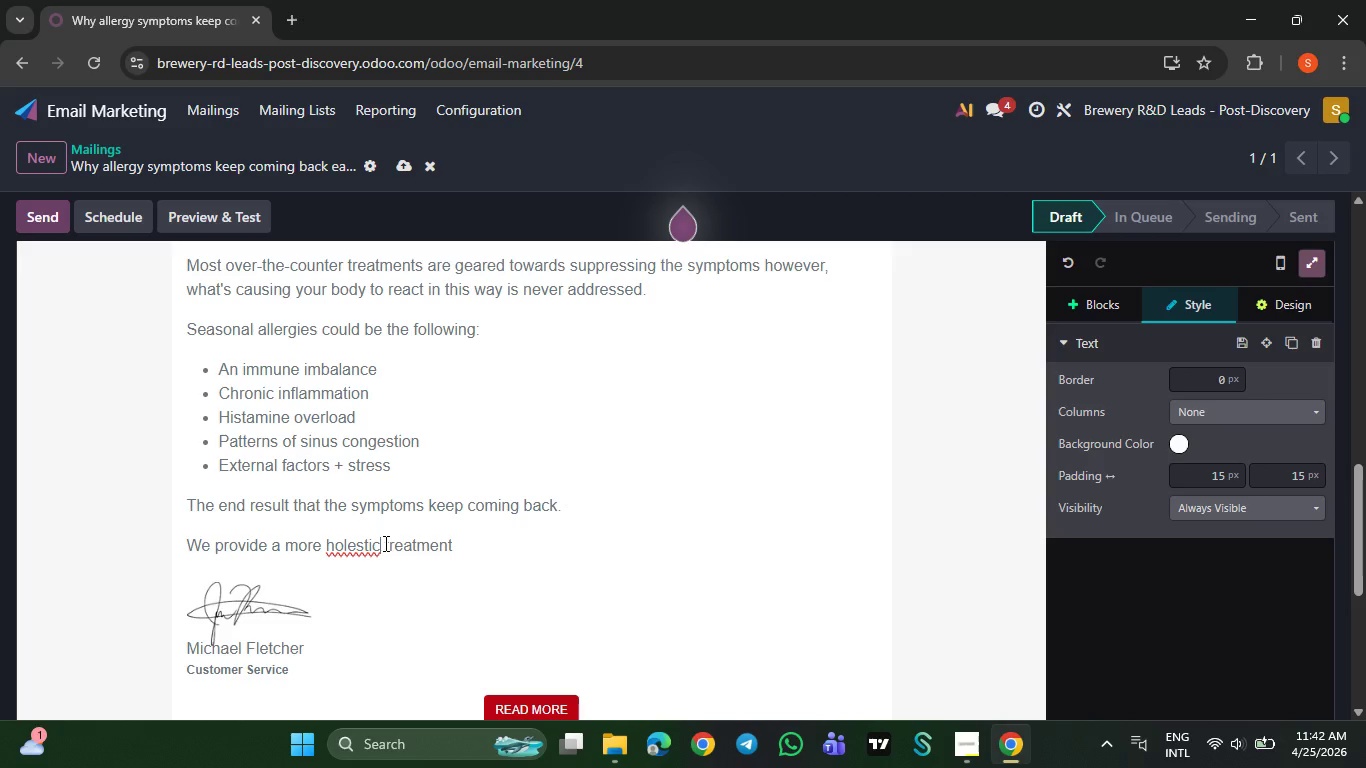 
key(Backspace)
 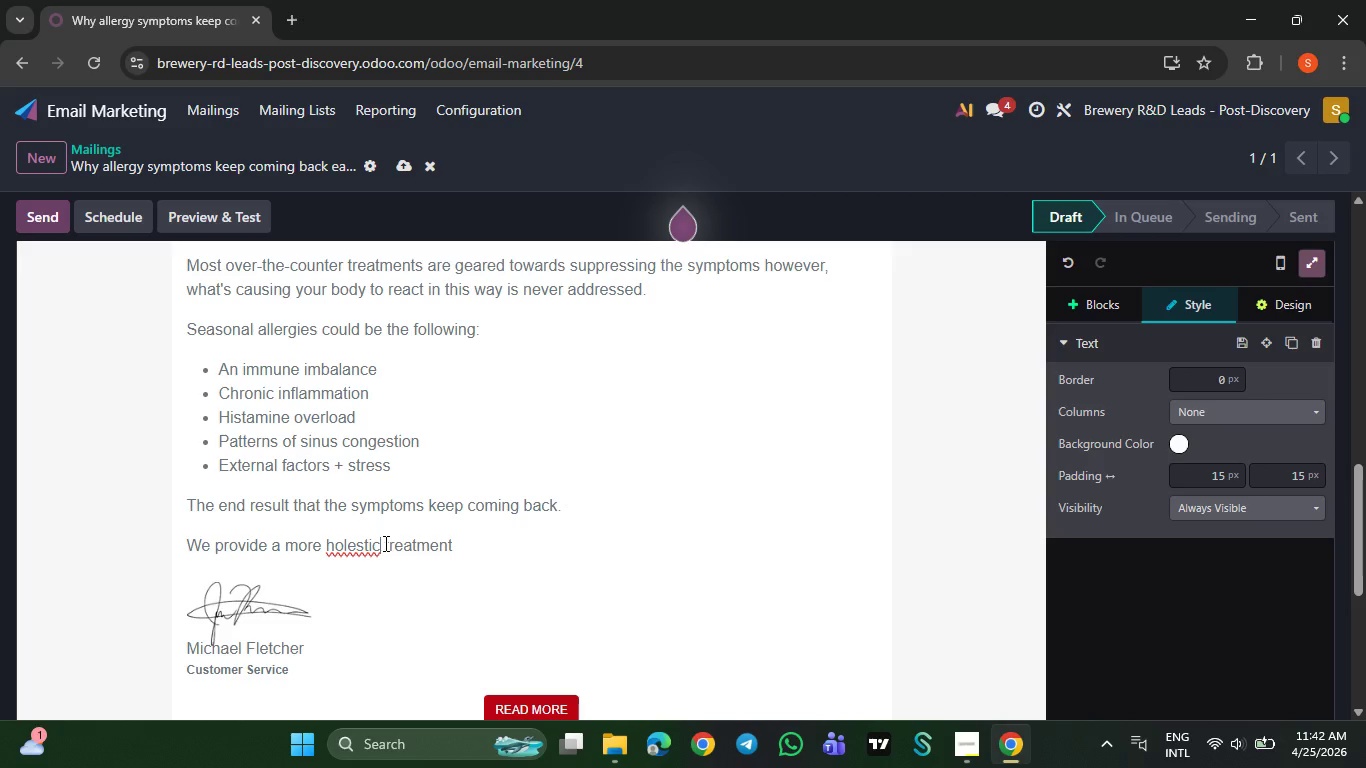 
key(Backspace)
 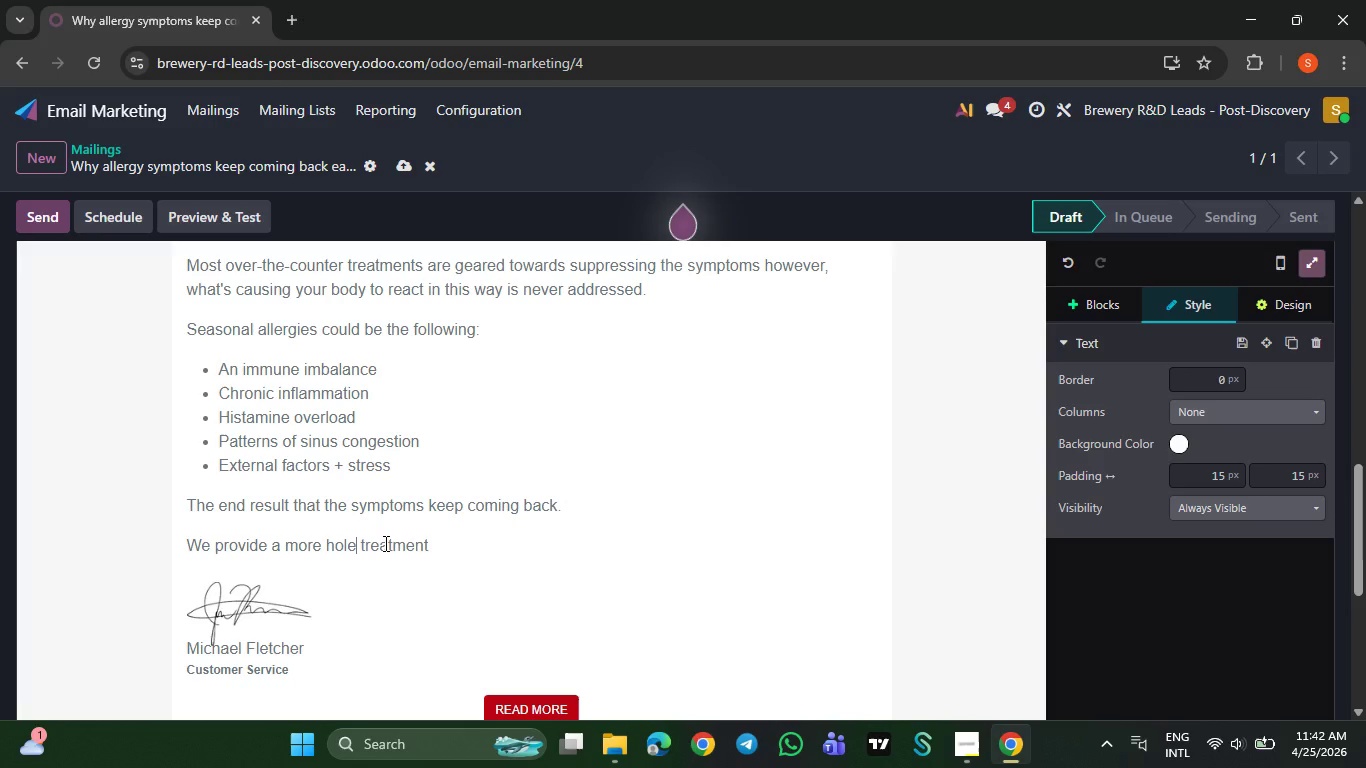 
key(Backspace)
type(istick)
key(Backspace)
 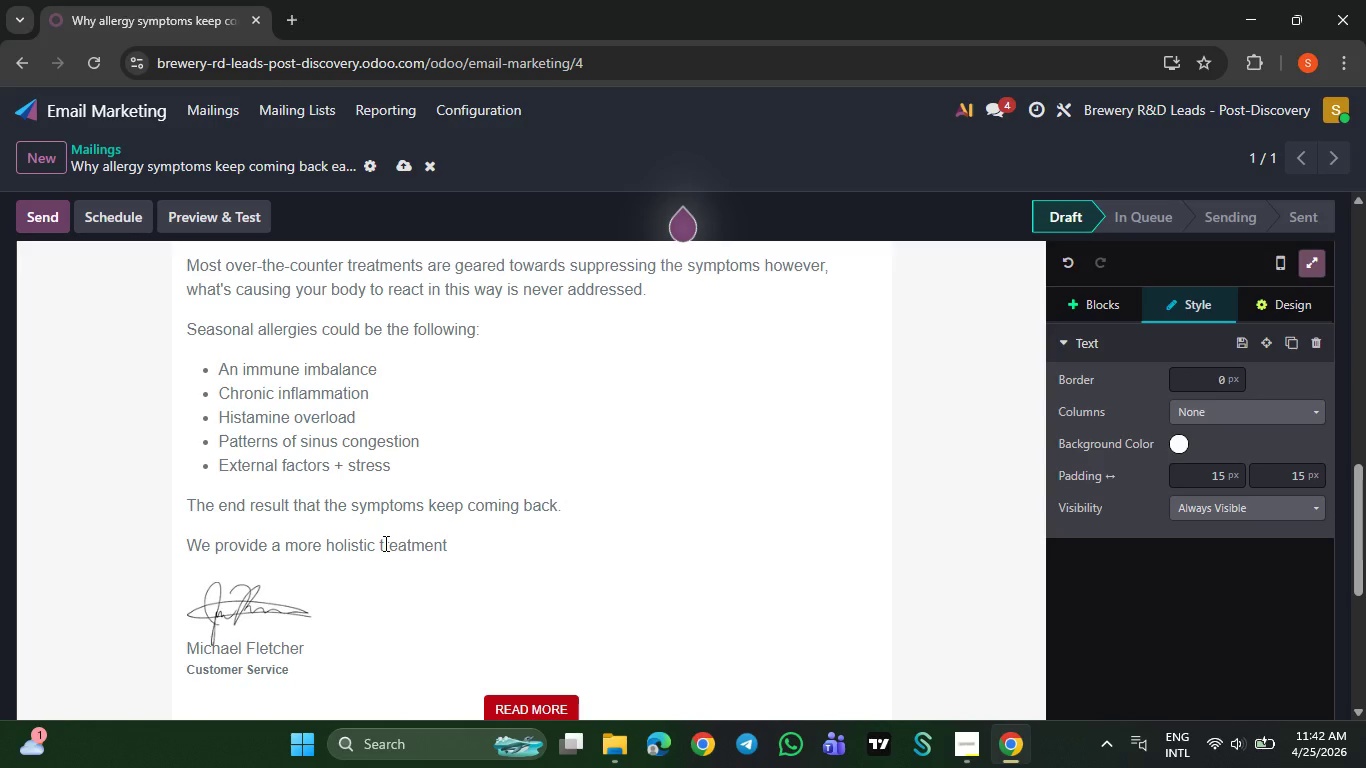 
hold_key(key=ArrowRight, duration=0.73)
 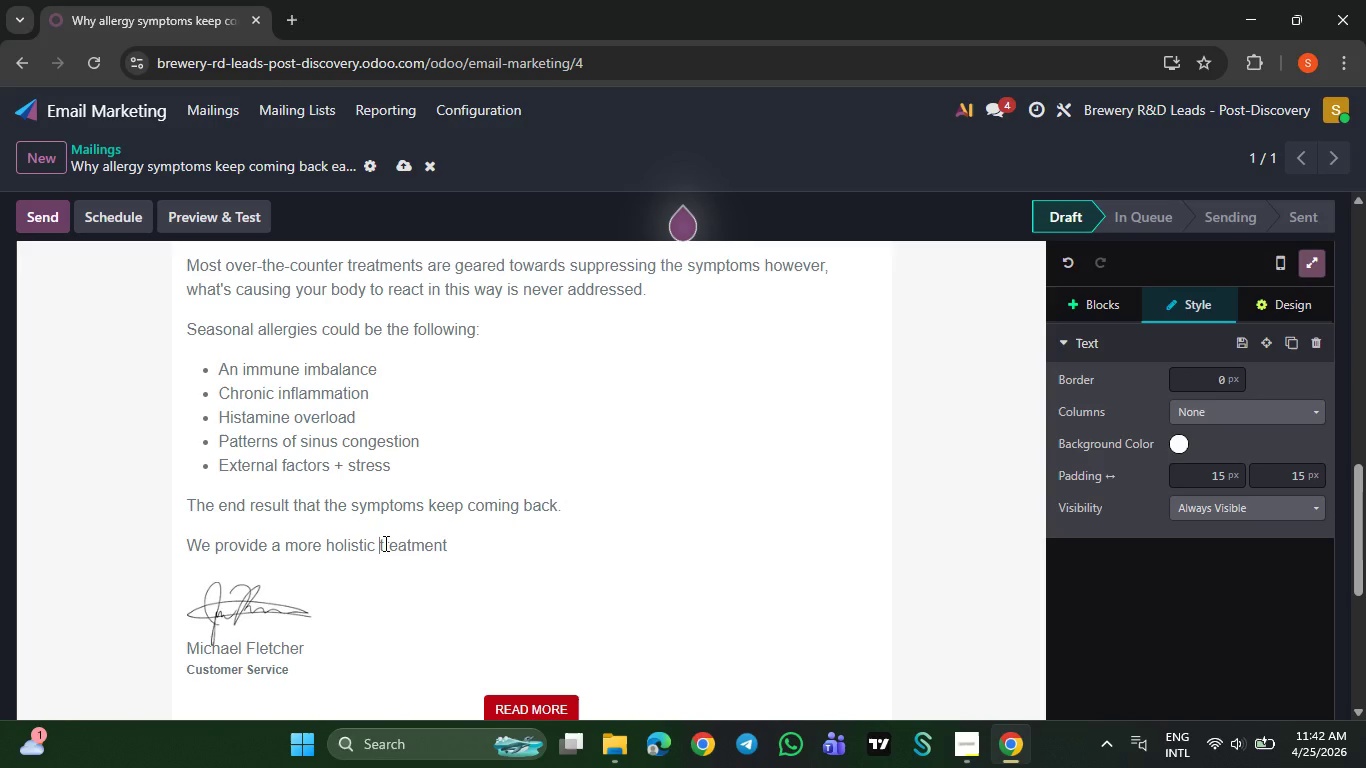 
key(ArrowRight)
 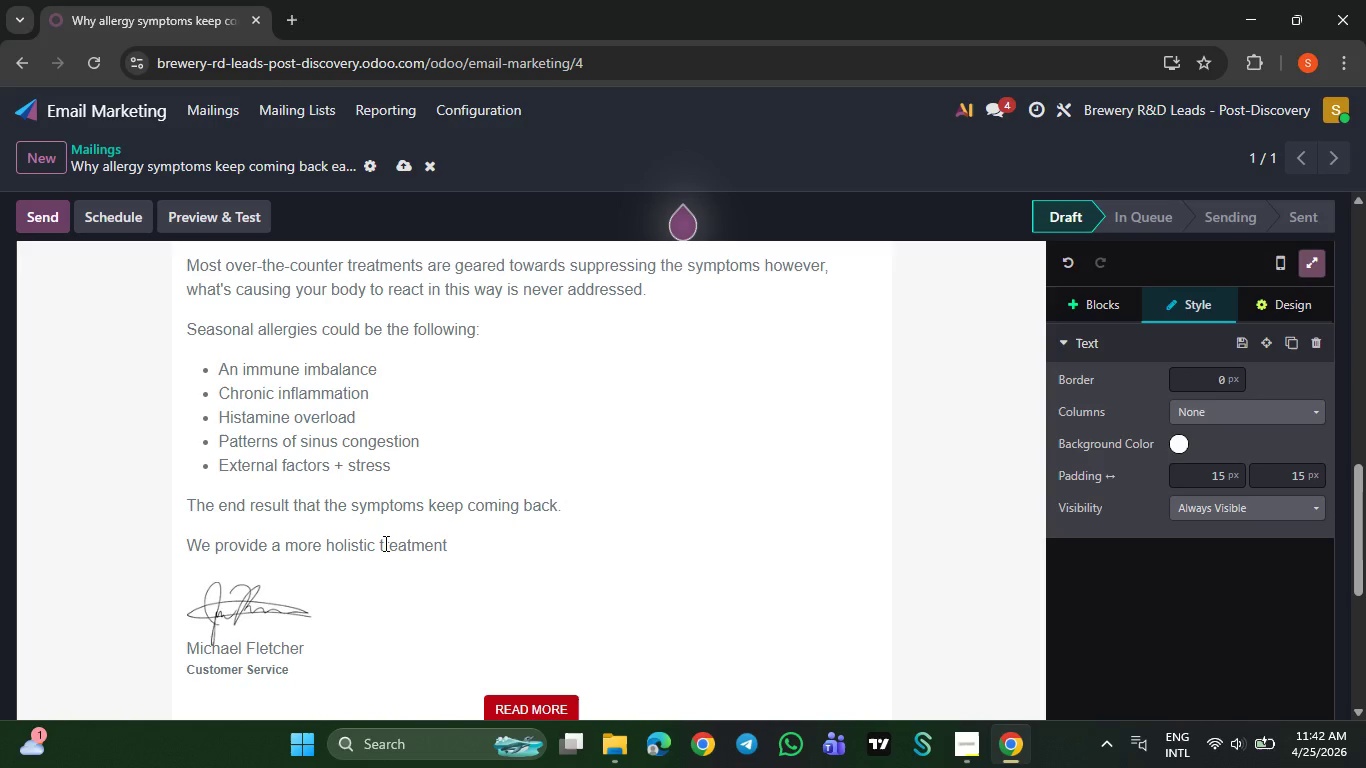 
type( approach at Symmetry Wellness Hub.)
 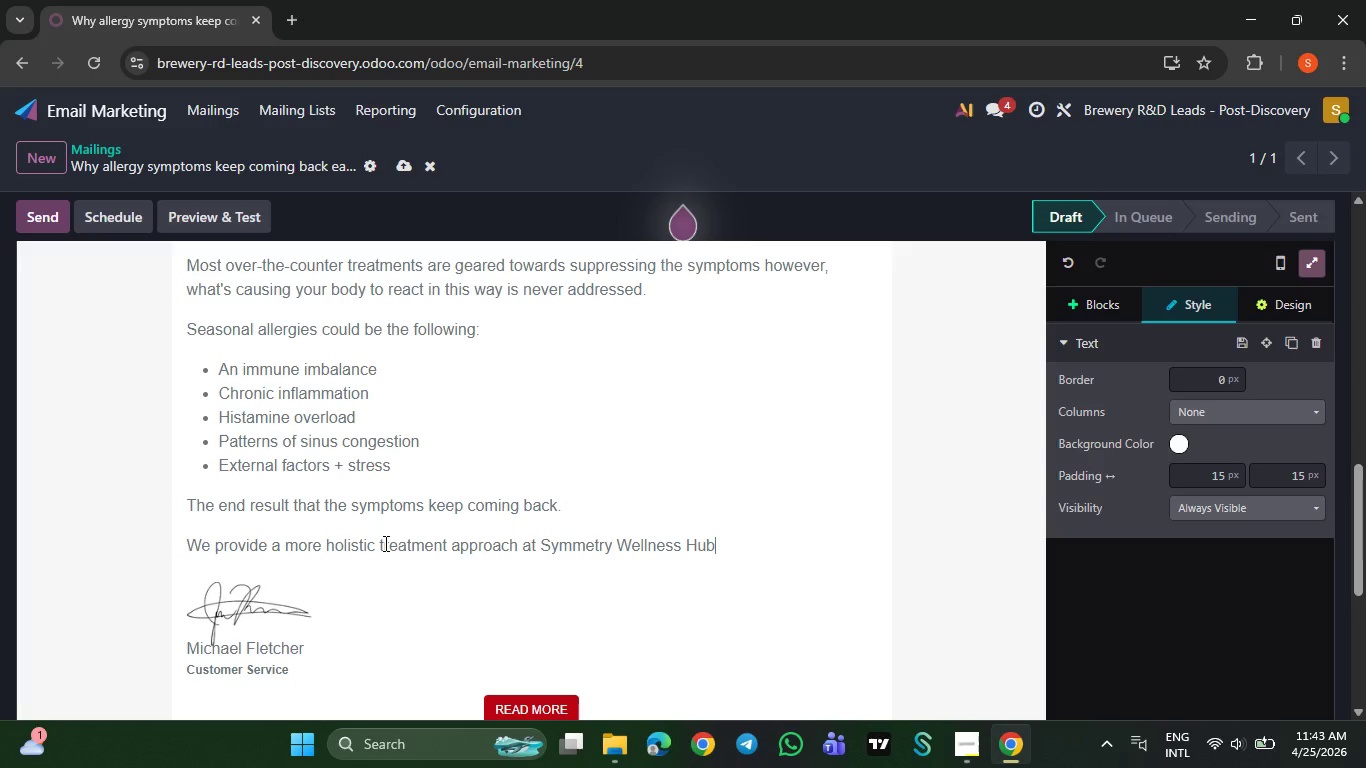 
wait(7.62)
 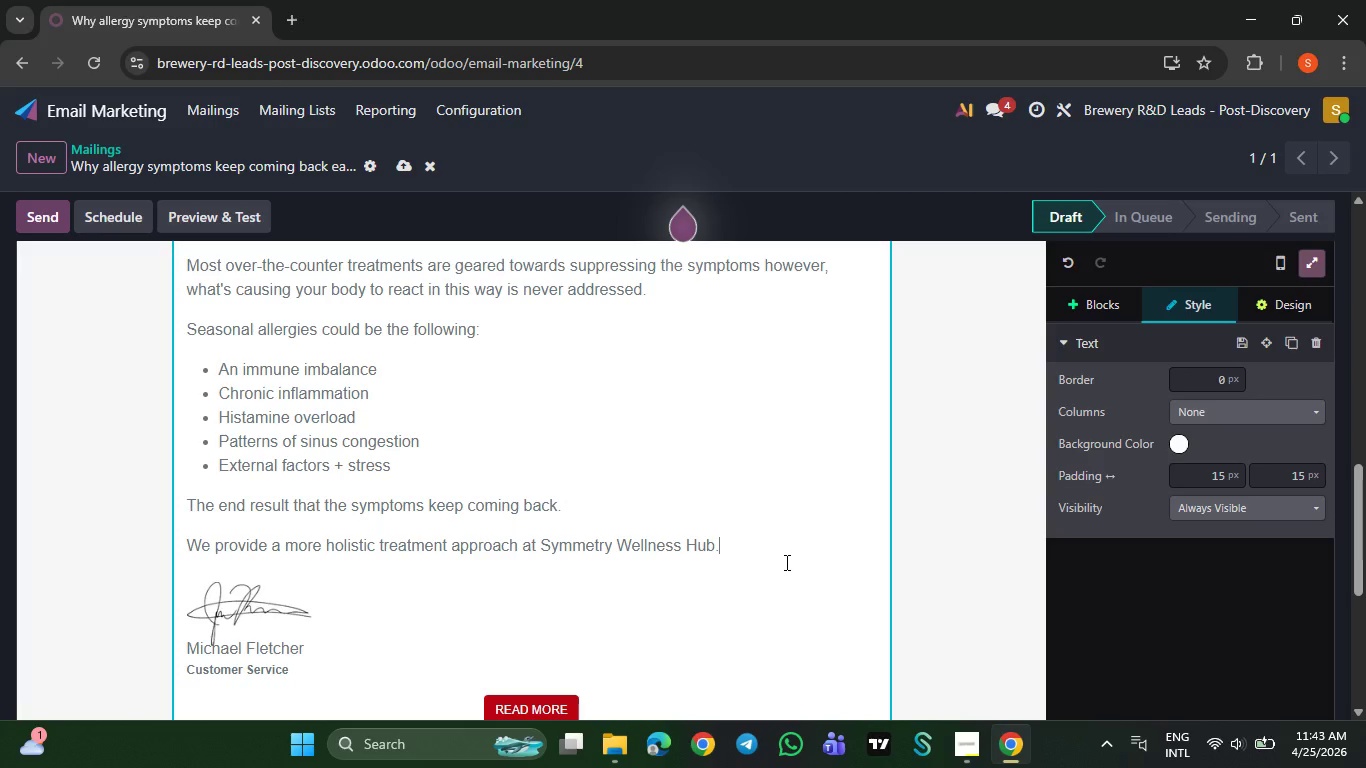 
double_click([264, 570])
 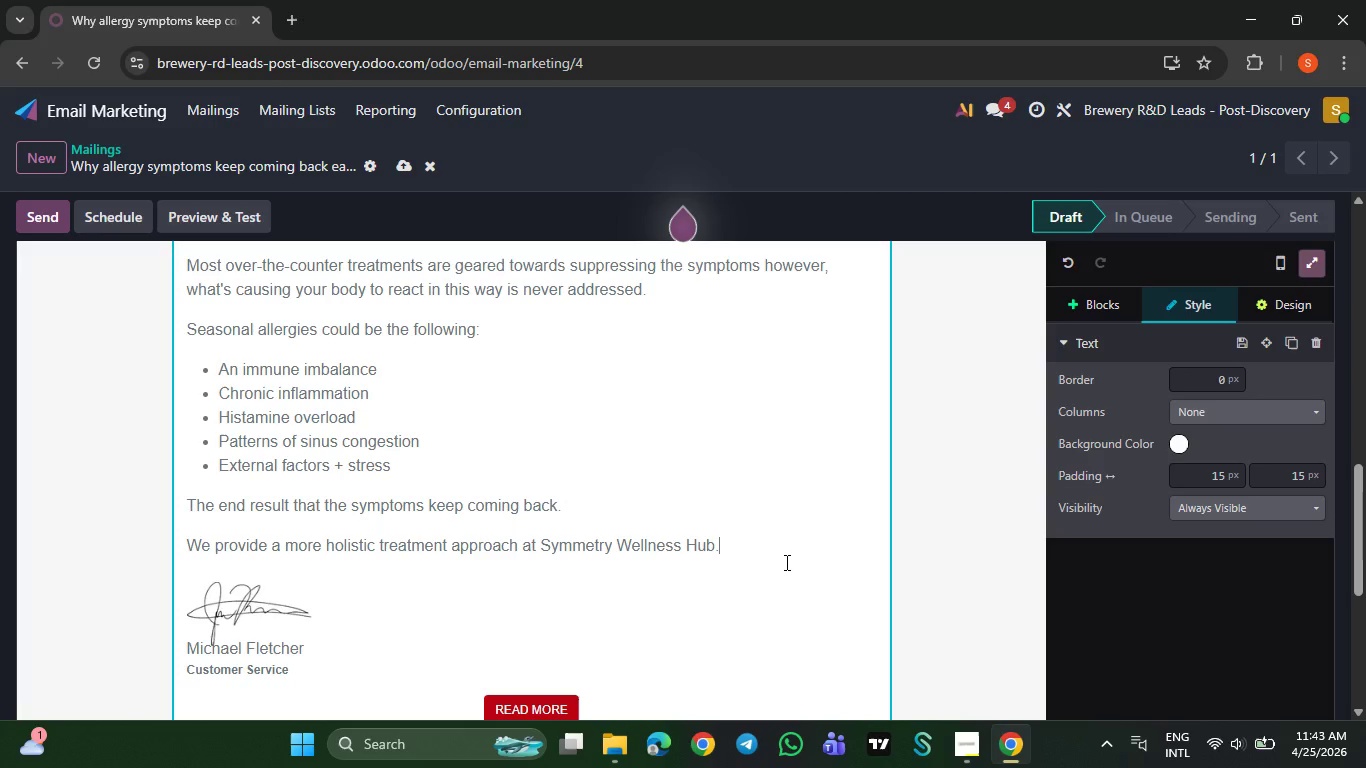 
triple_click([264, 570])
 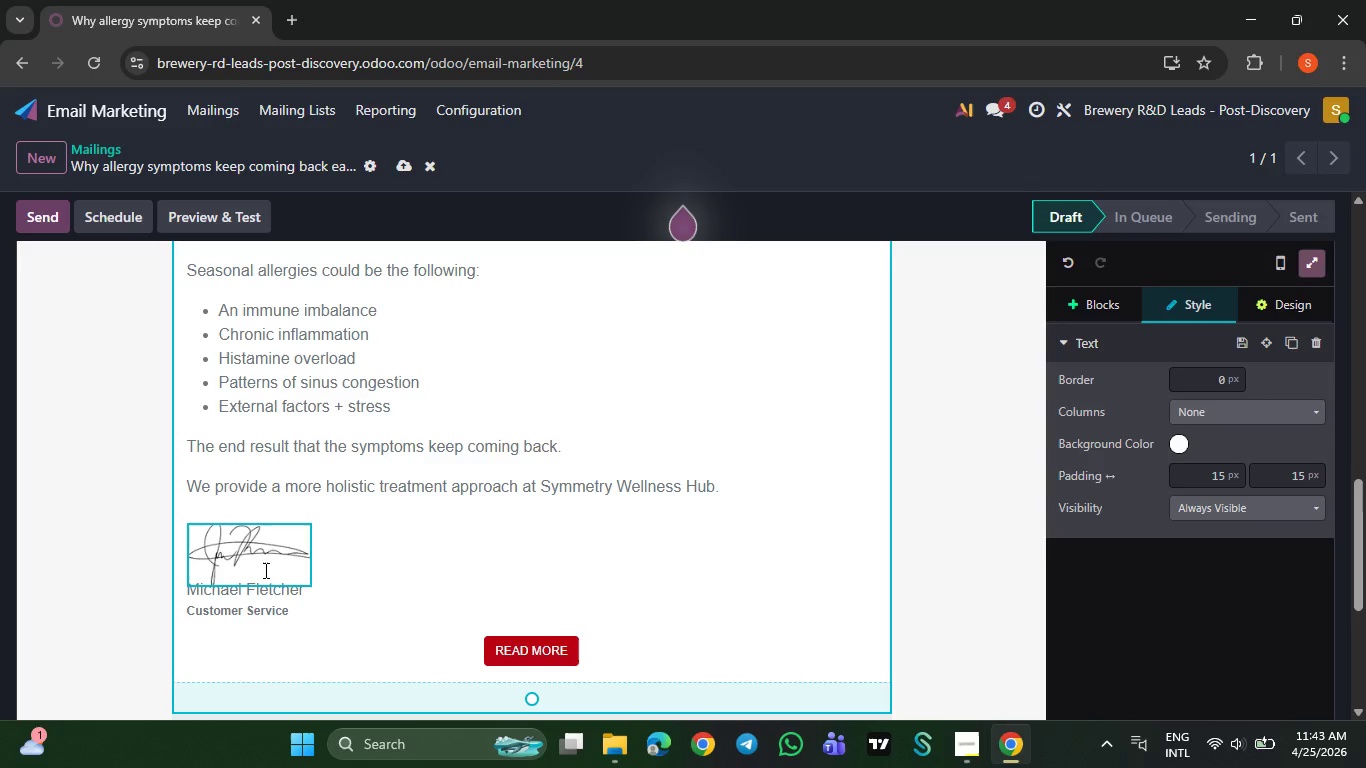 
key(Delete)
 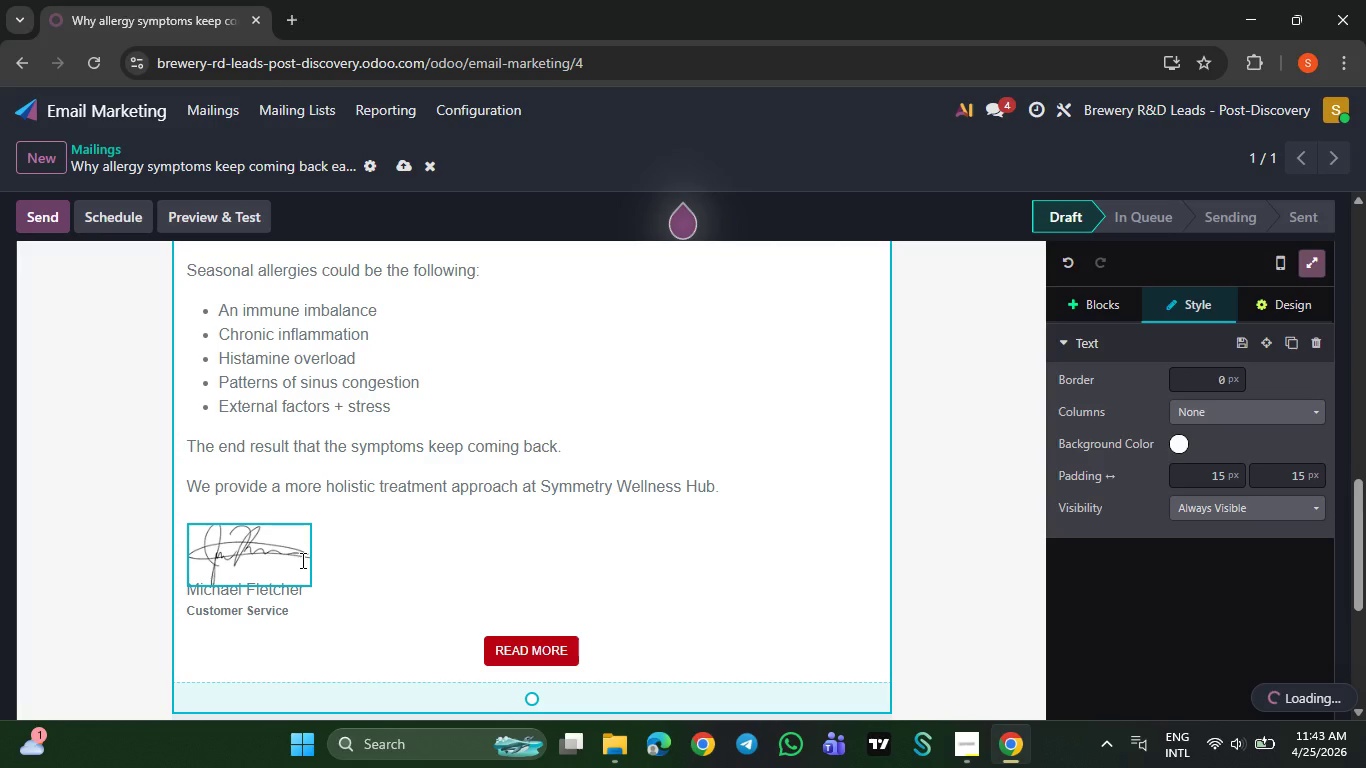 
left_click([1232, 145])
 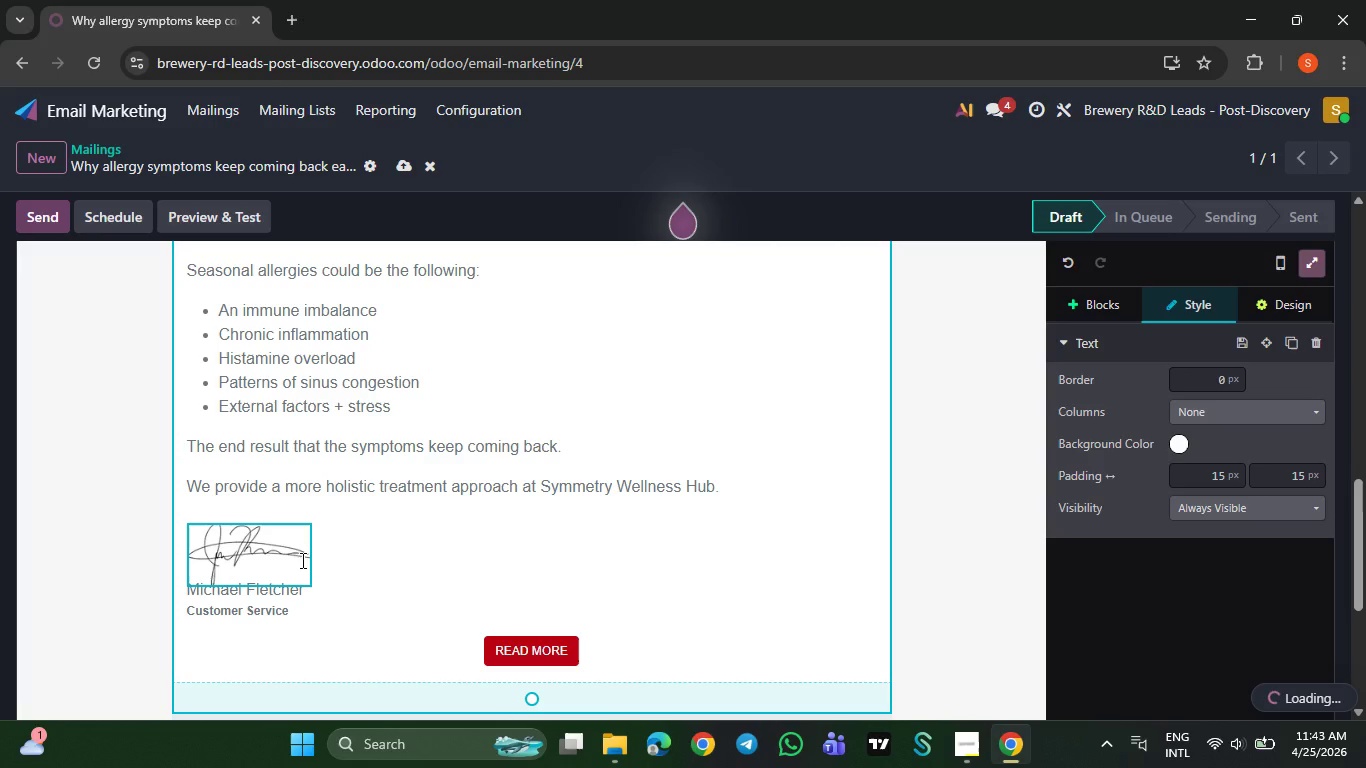 
key(Delete)
 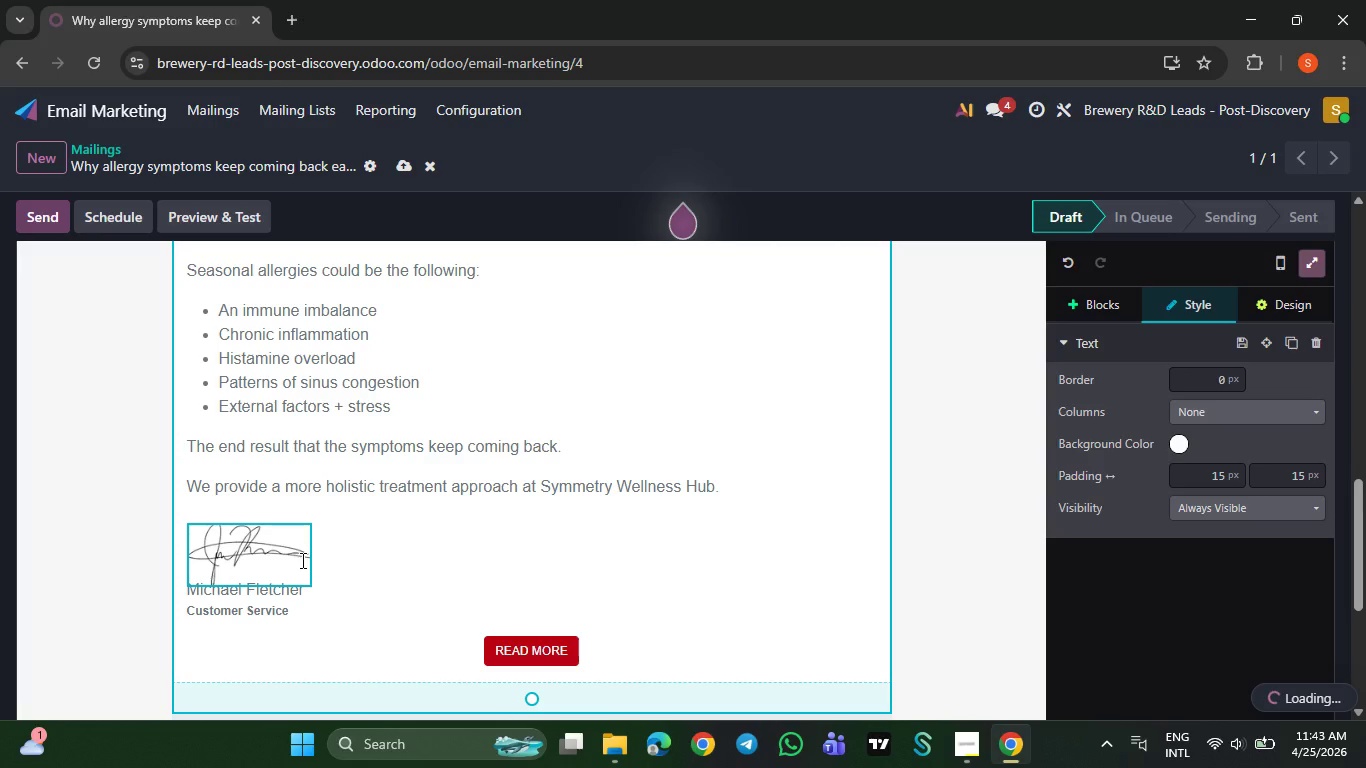 
wait(5.88)
 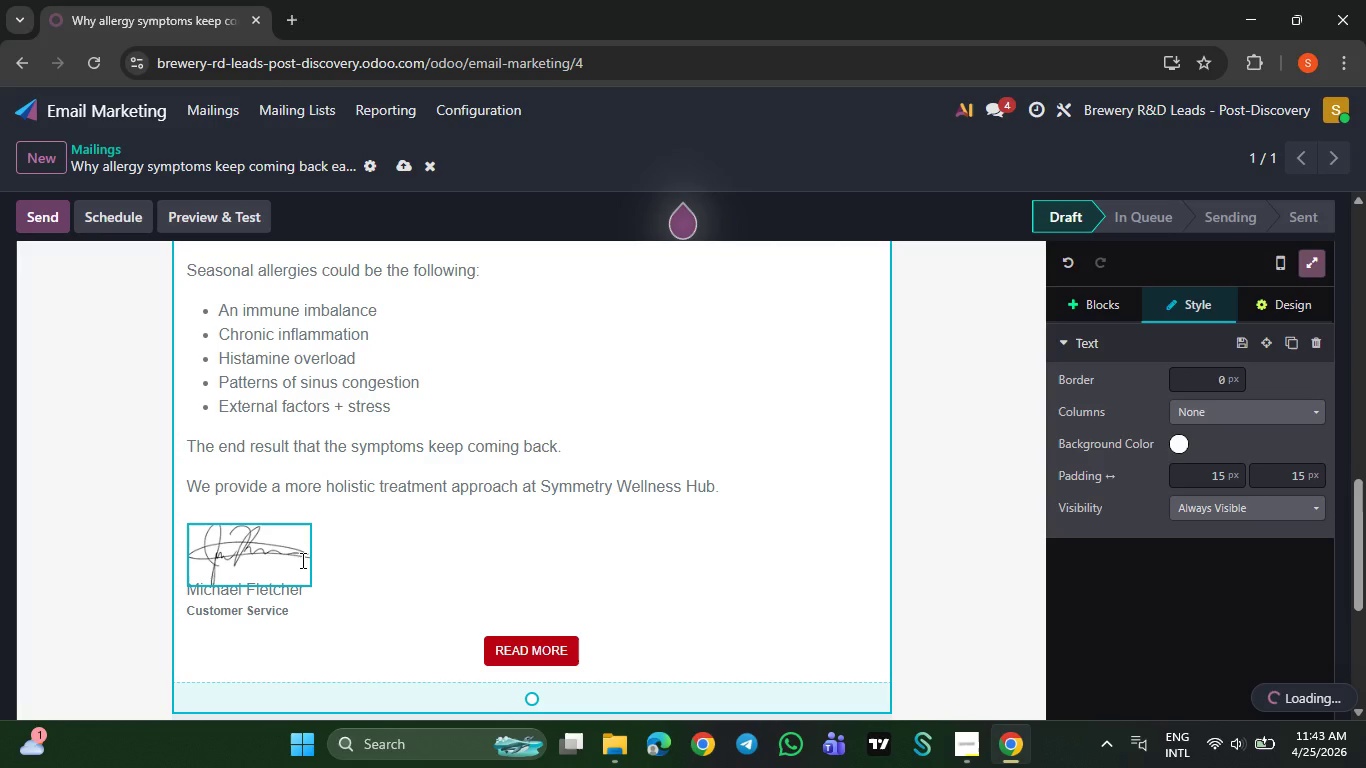 
left_click_drag(start_coordinate=[300, 584], to_coordinate=[206, 564])
 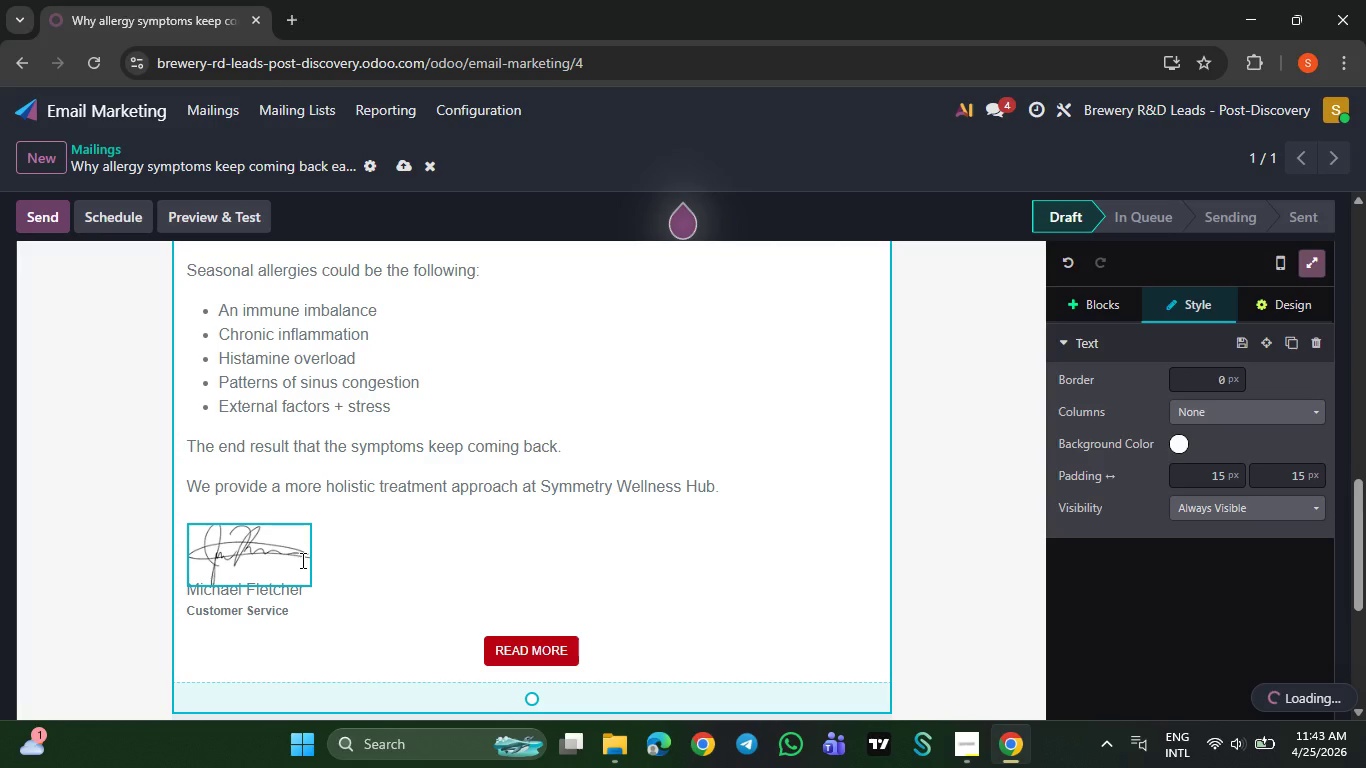 
left_click([206, 564])
 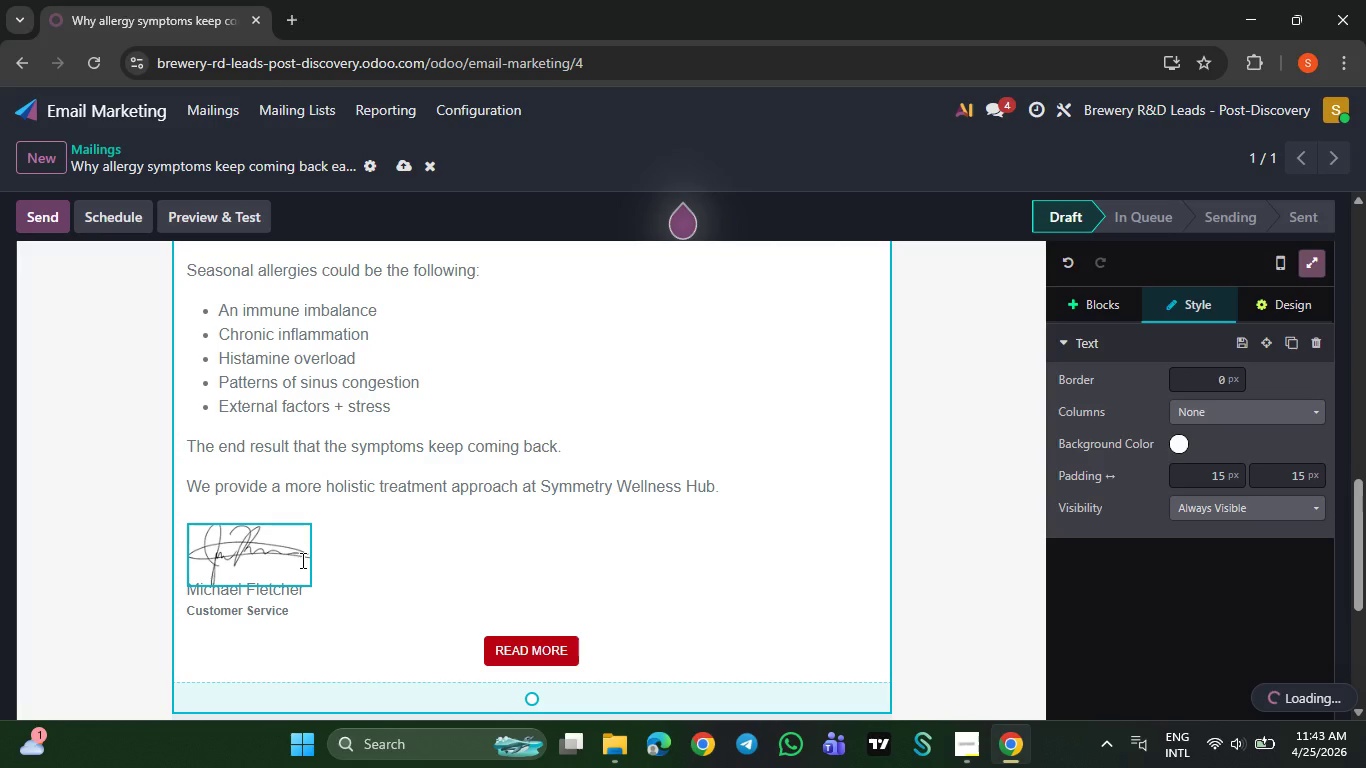 
key(Backspace)
 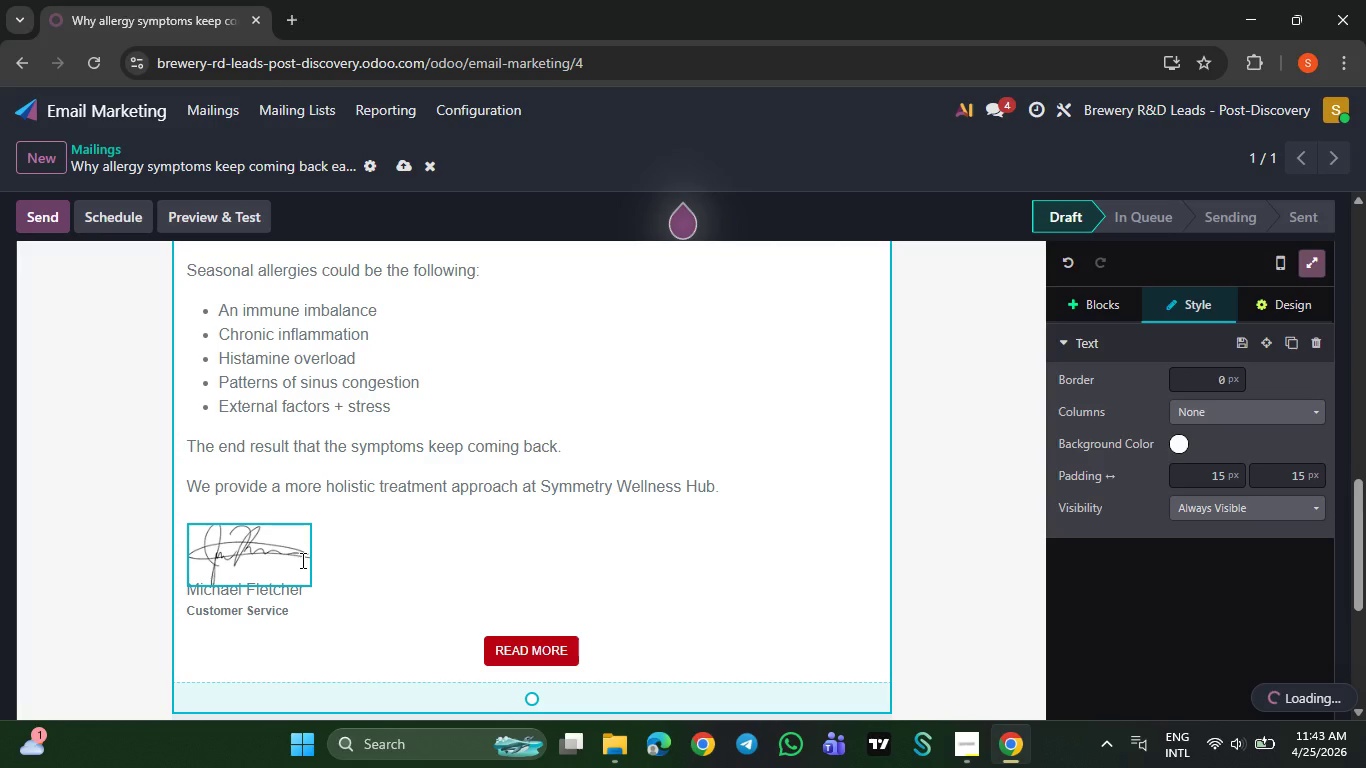 
left_click_drag(start_coordinate=[295, 588], to_coordinate=[153, 553])
 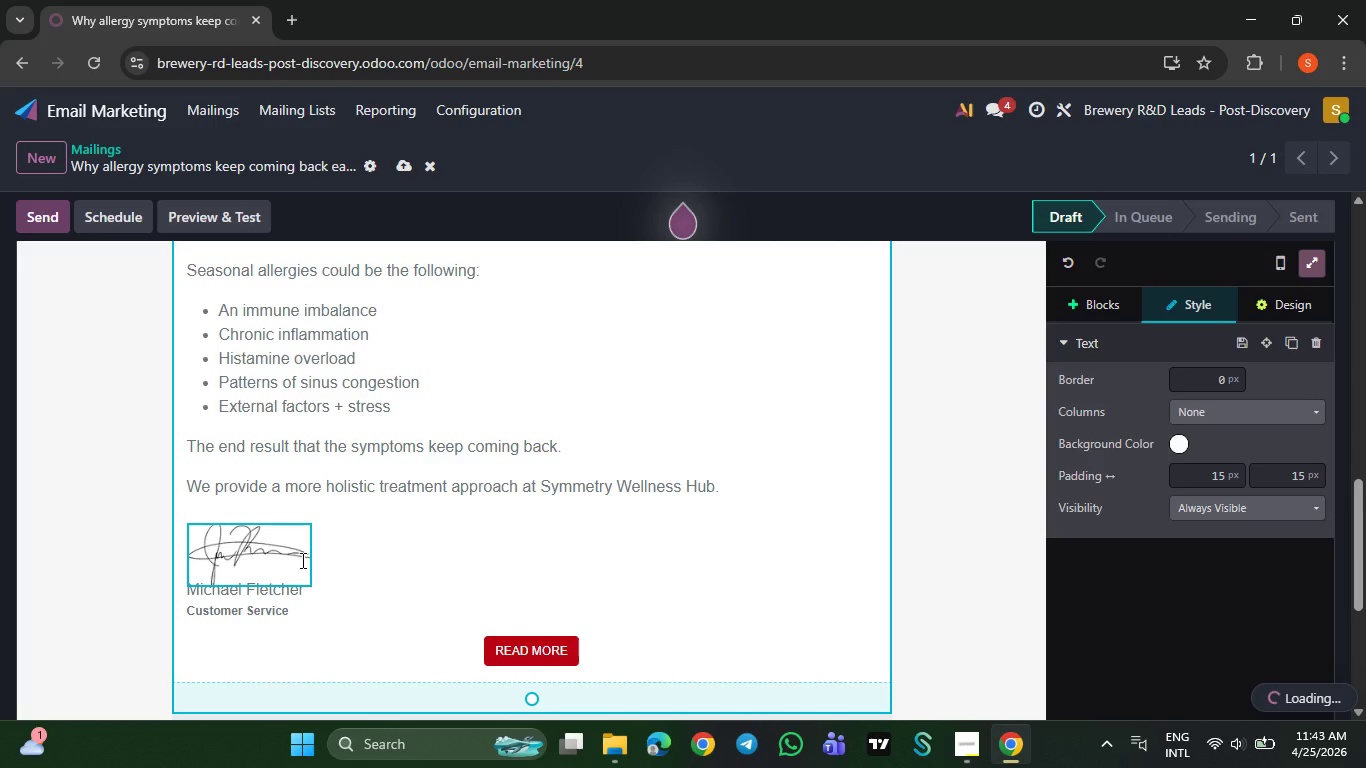 
key(Backspace)
 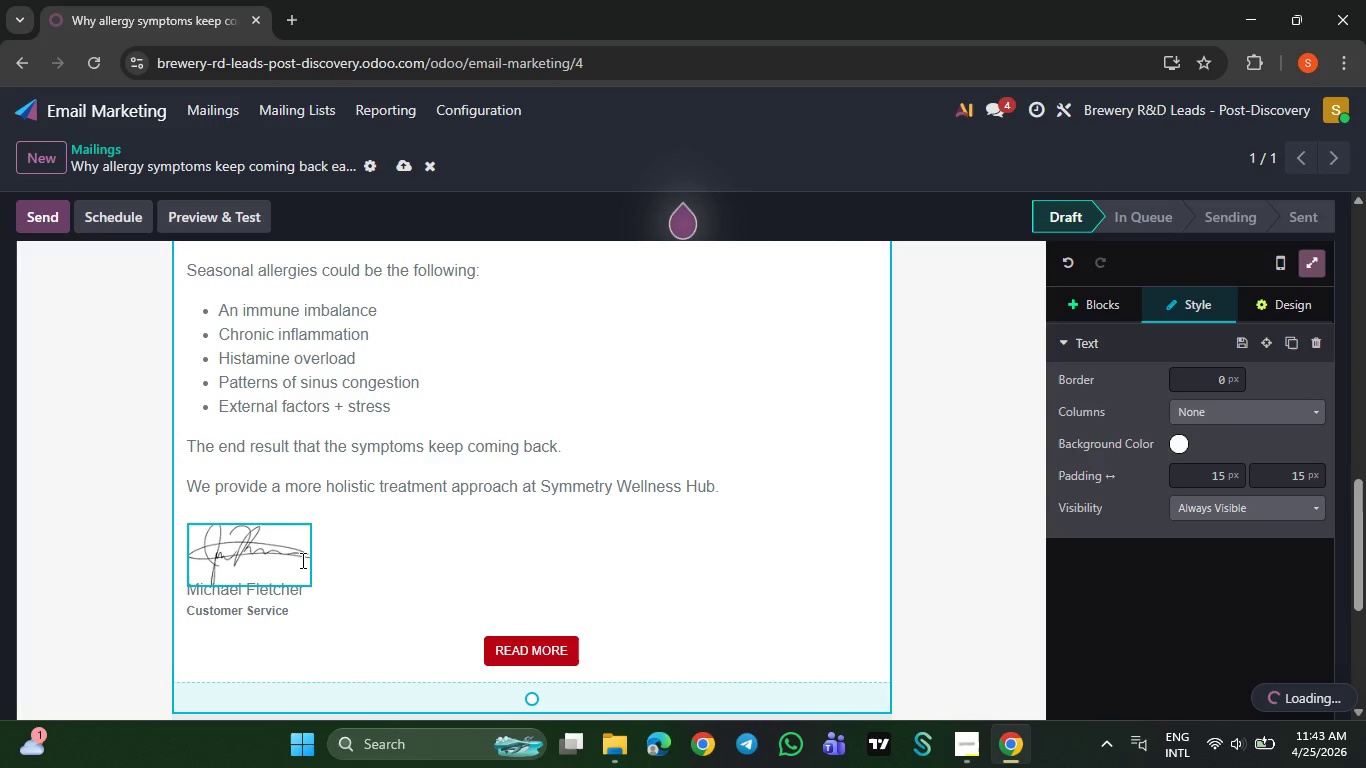 
key(Backspace)
 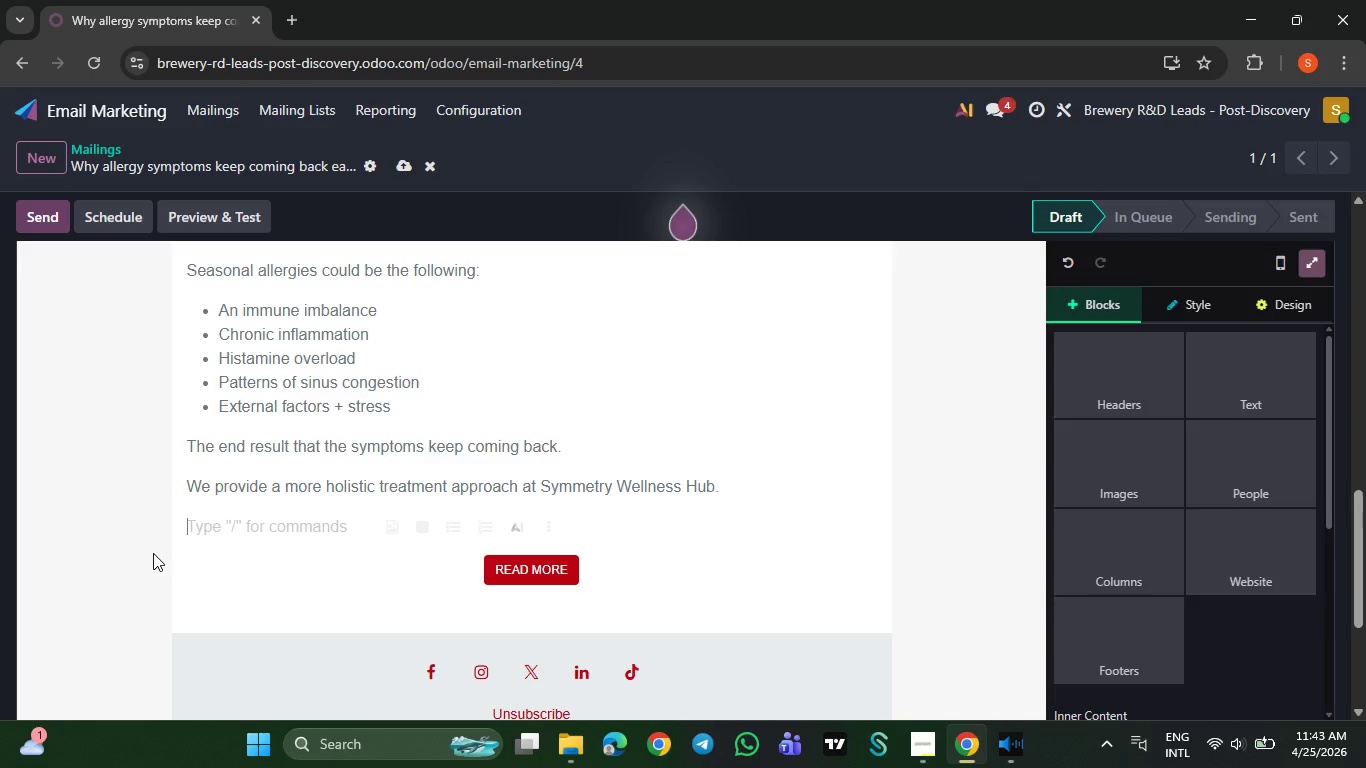 
left_click([583, 575])
 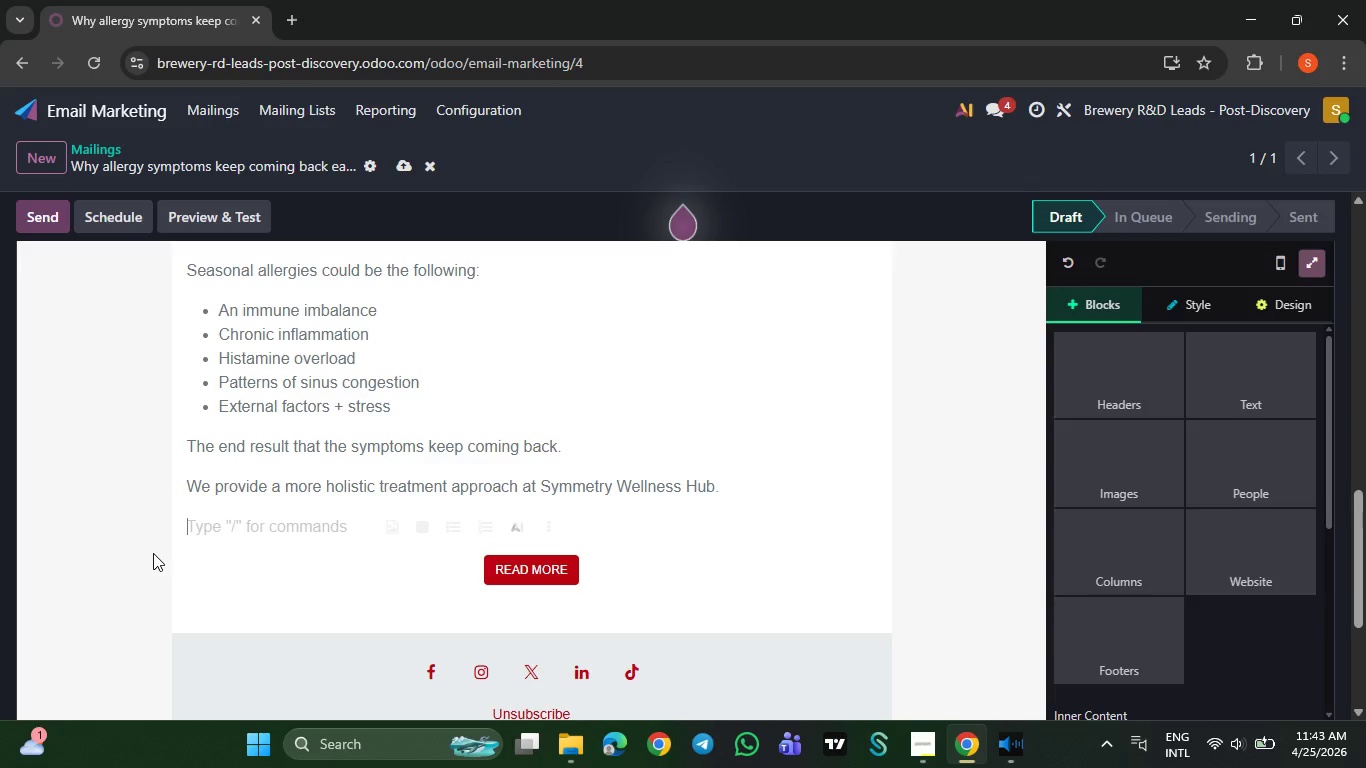 
key(ArrowRight)
 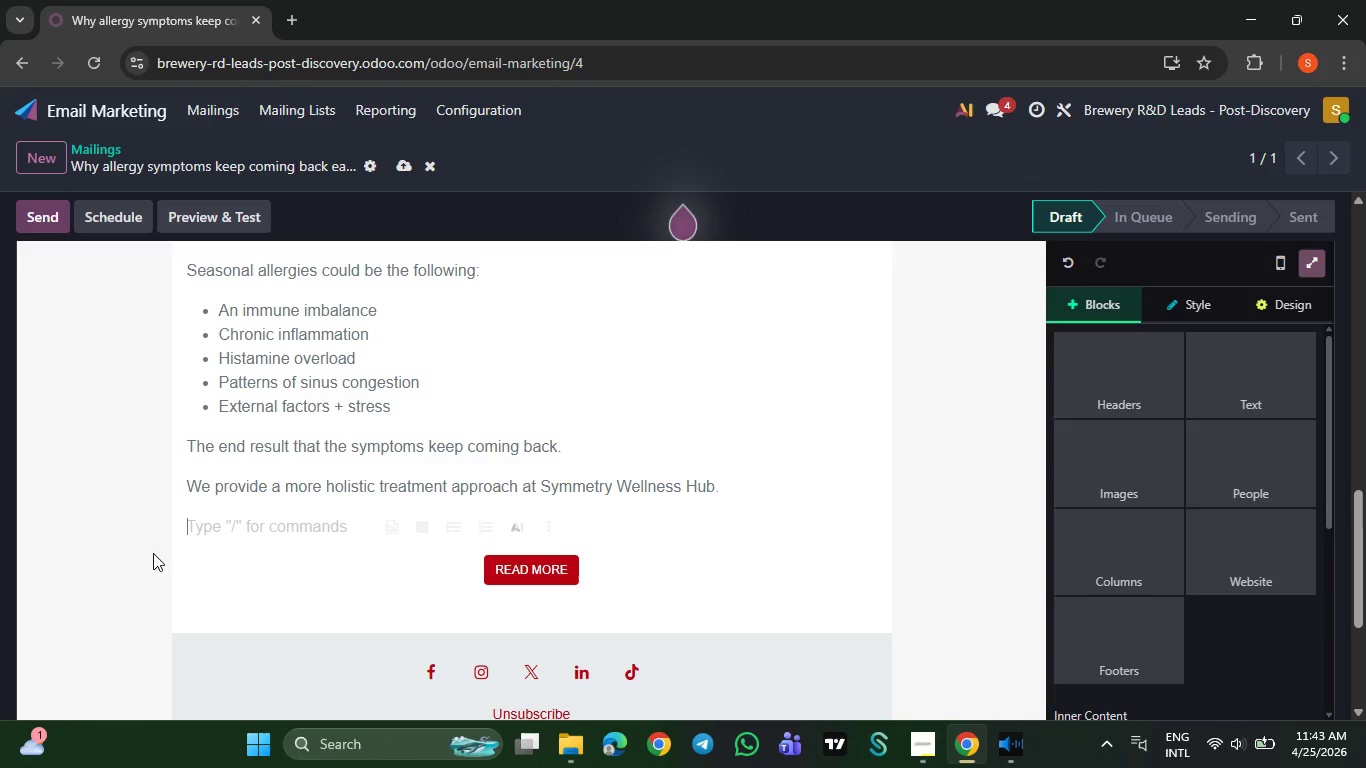 
key(Control+ControlRight)
 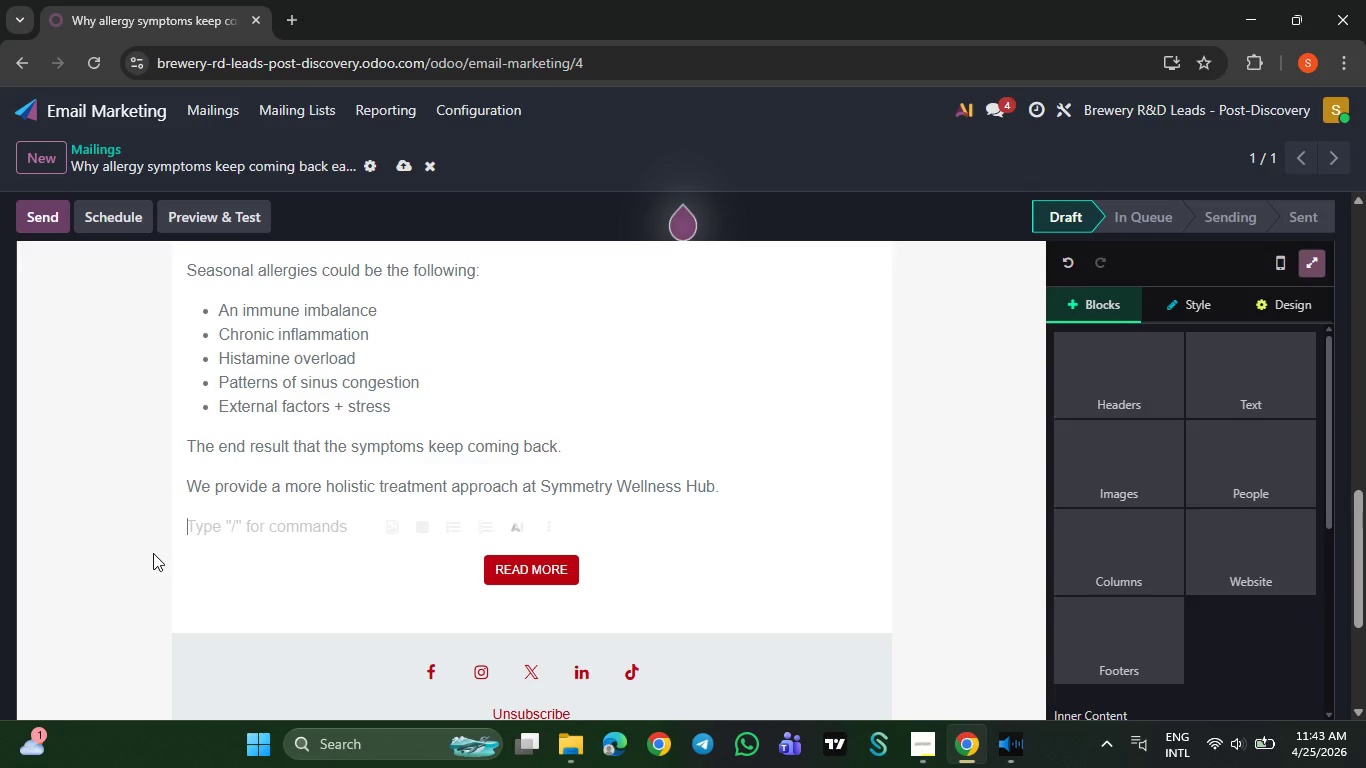 
left_click([595, 566])
 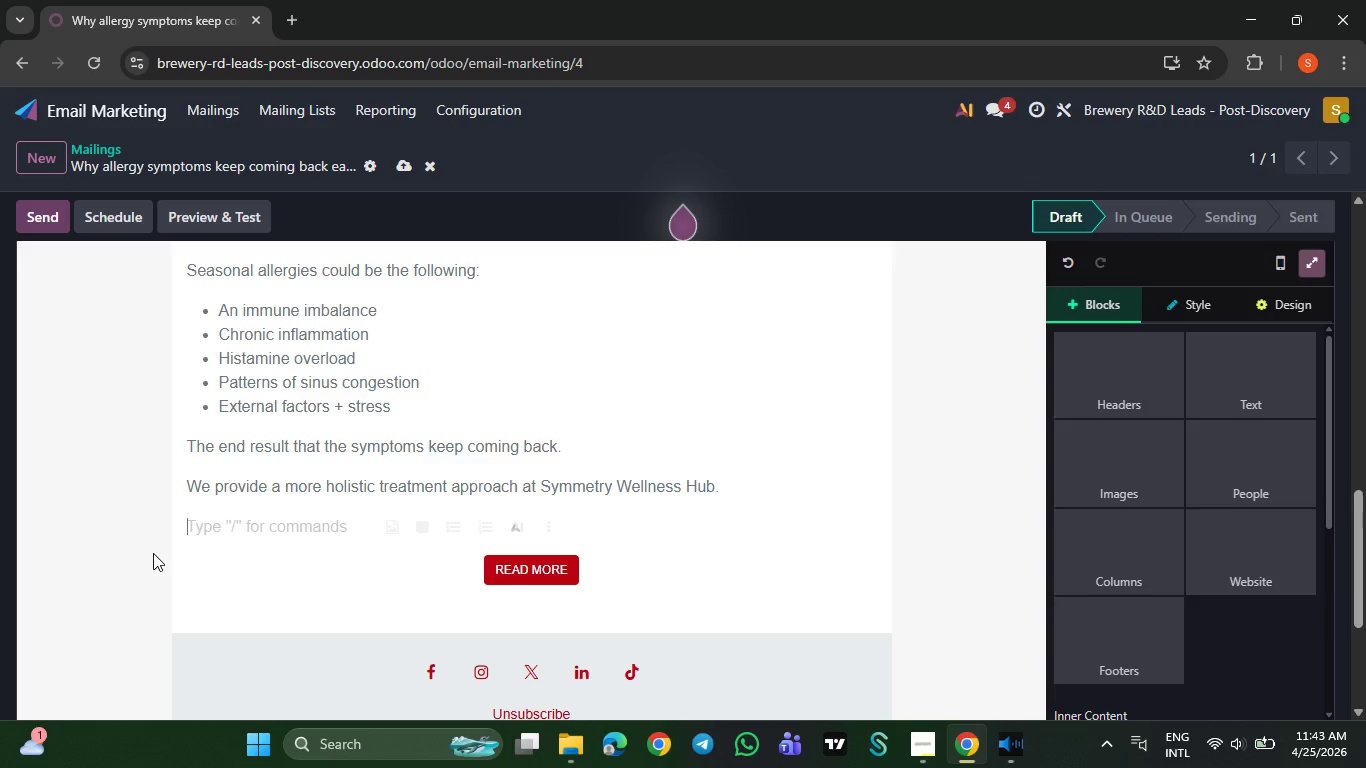 
key(Backspace)
 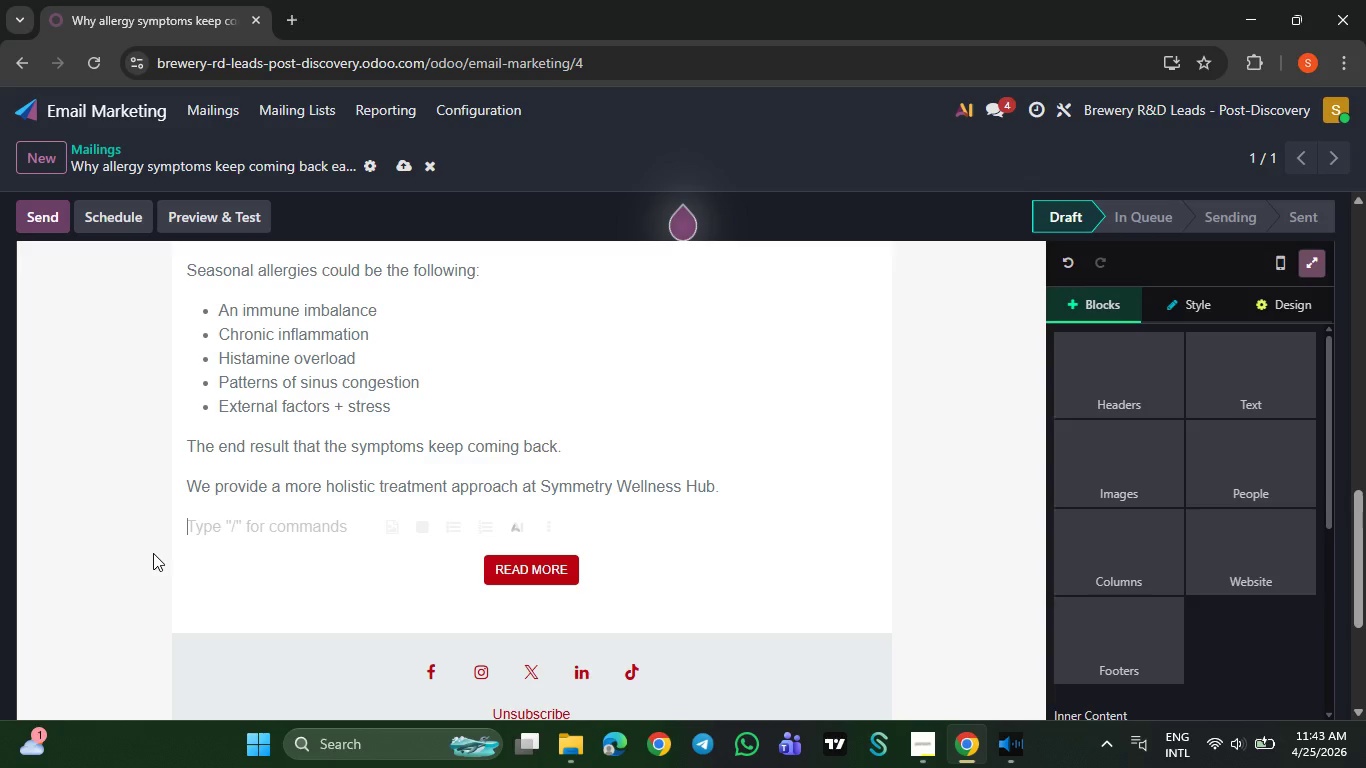 
key(Backspace)
 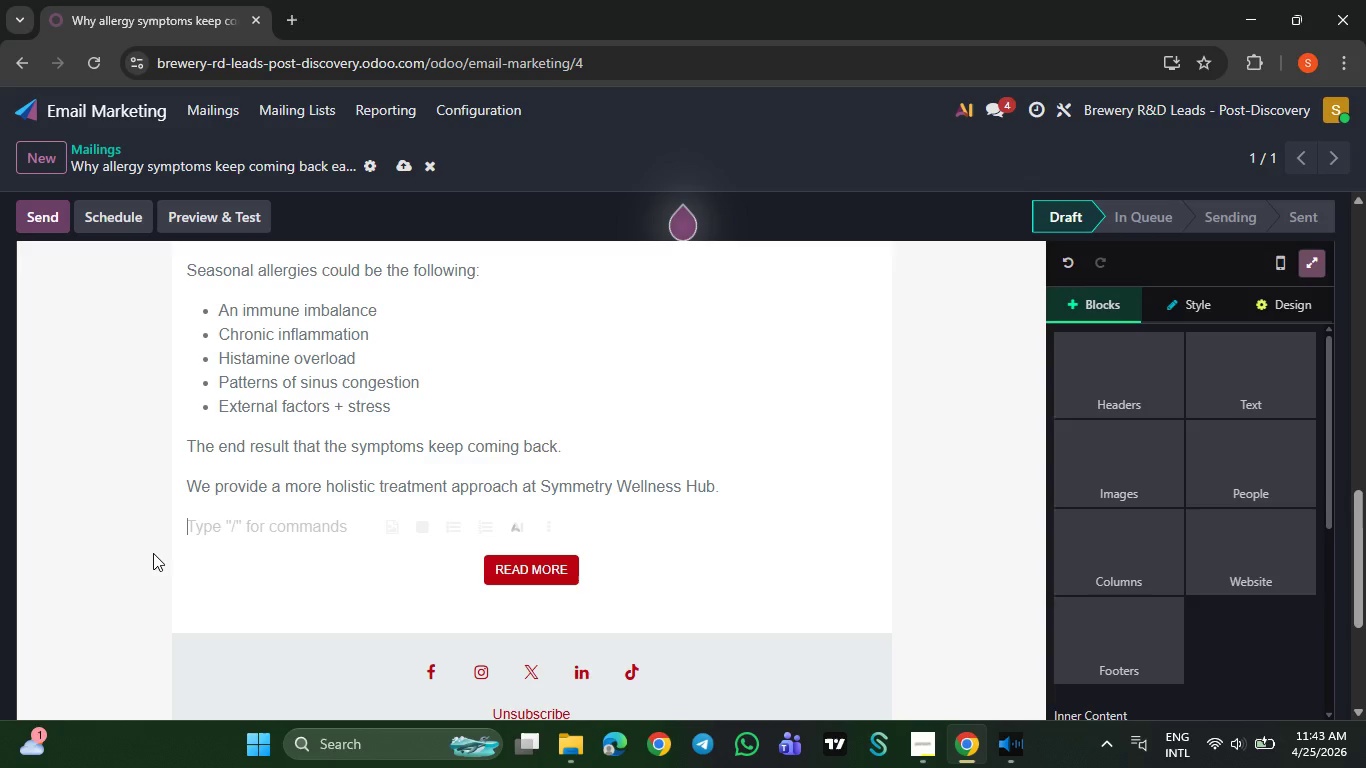 
key(Backspace)
 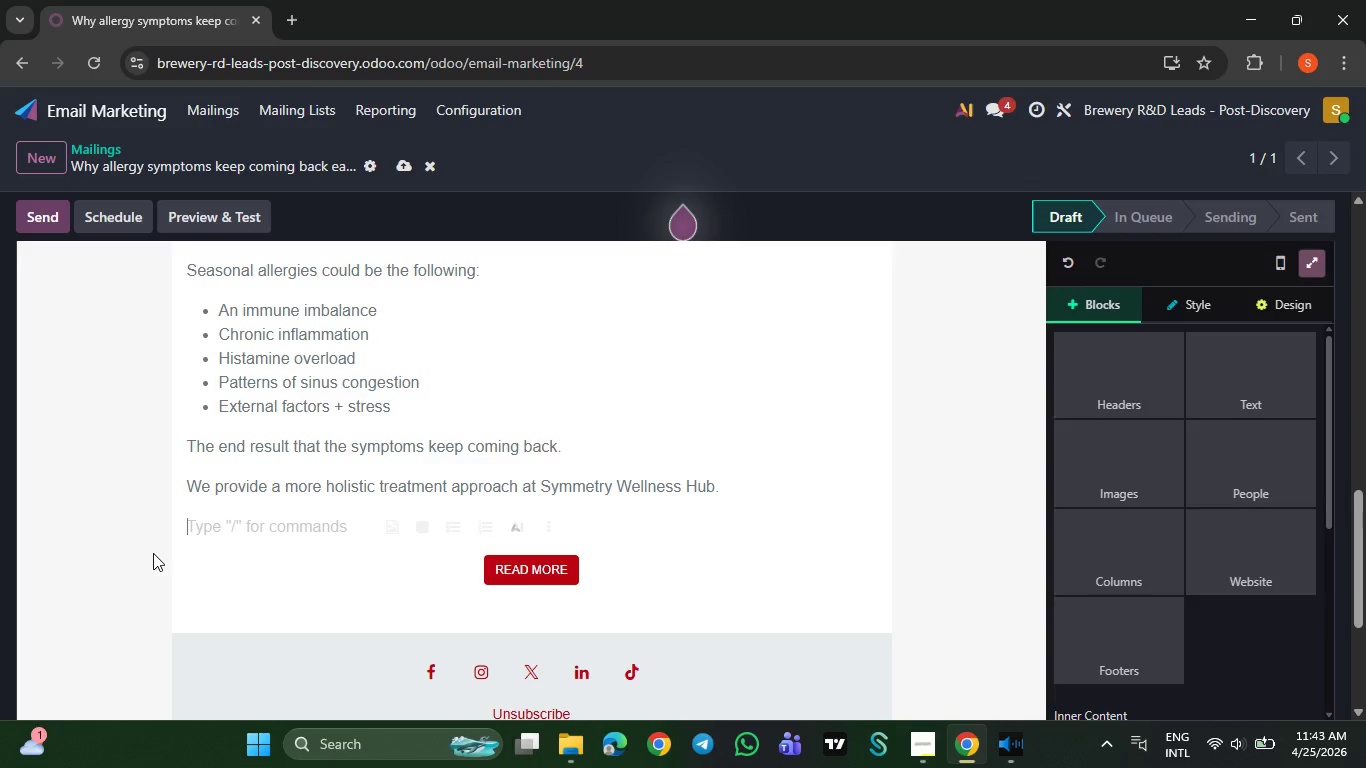 
key(Backspace)
 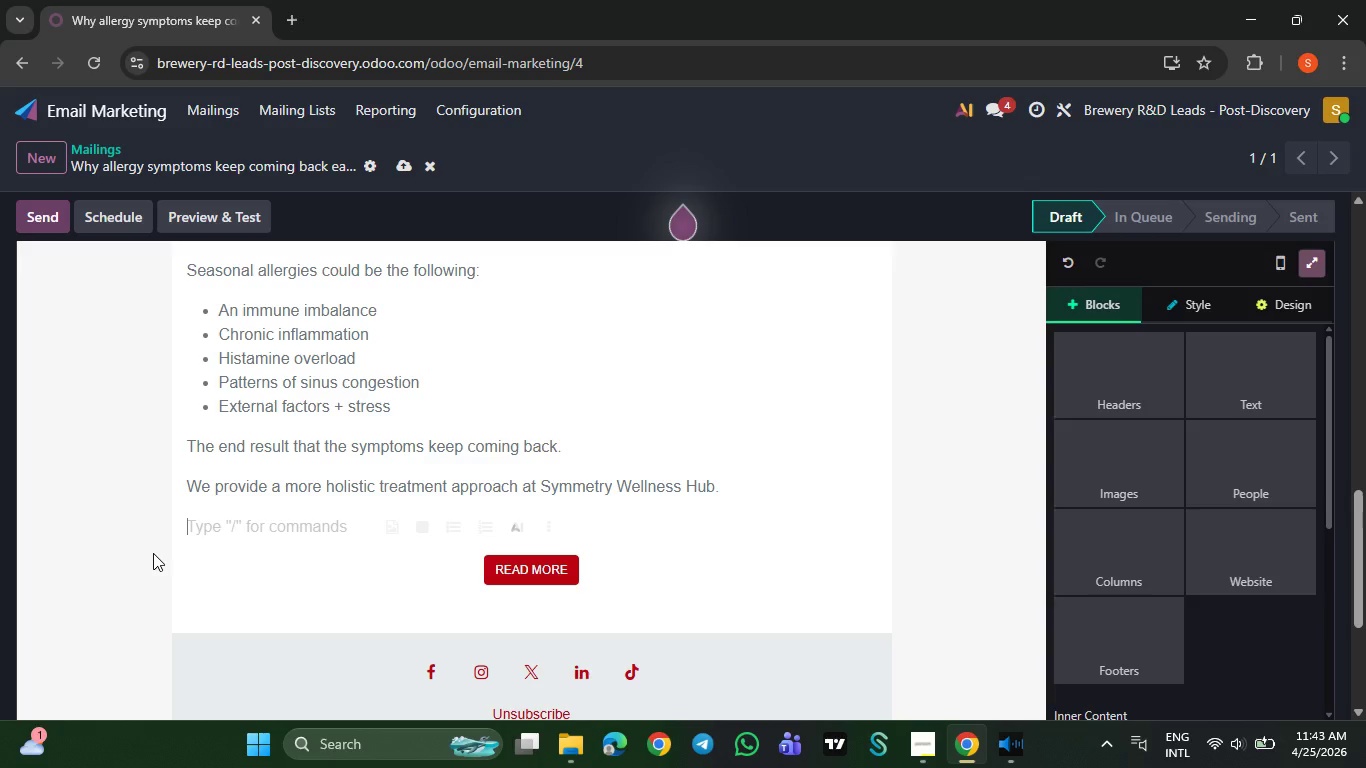 
key(Backspace)
 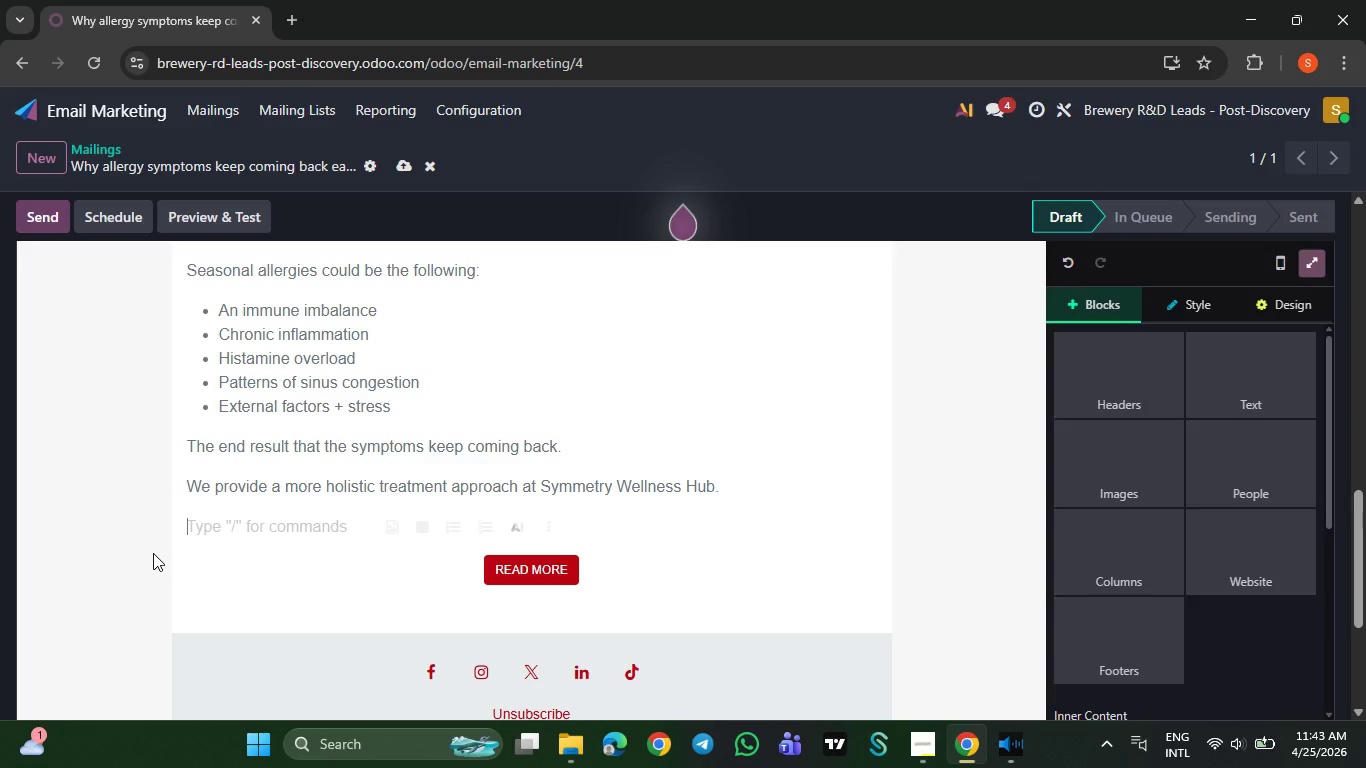 
key(Backspace)
 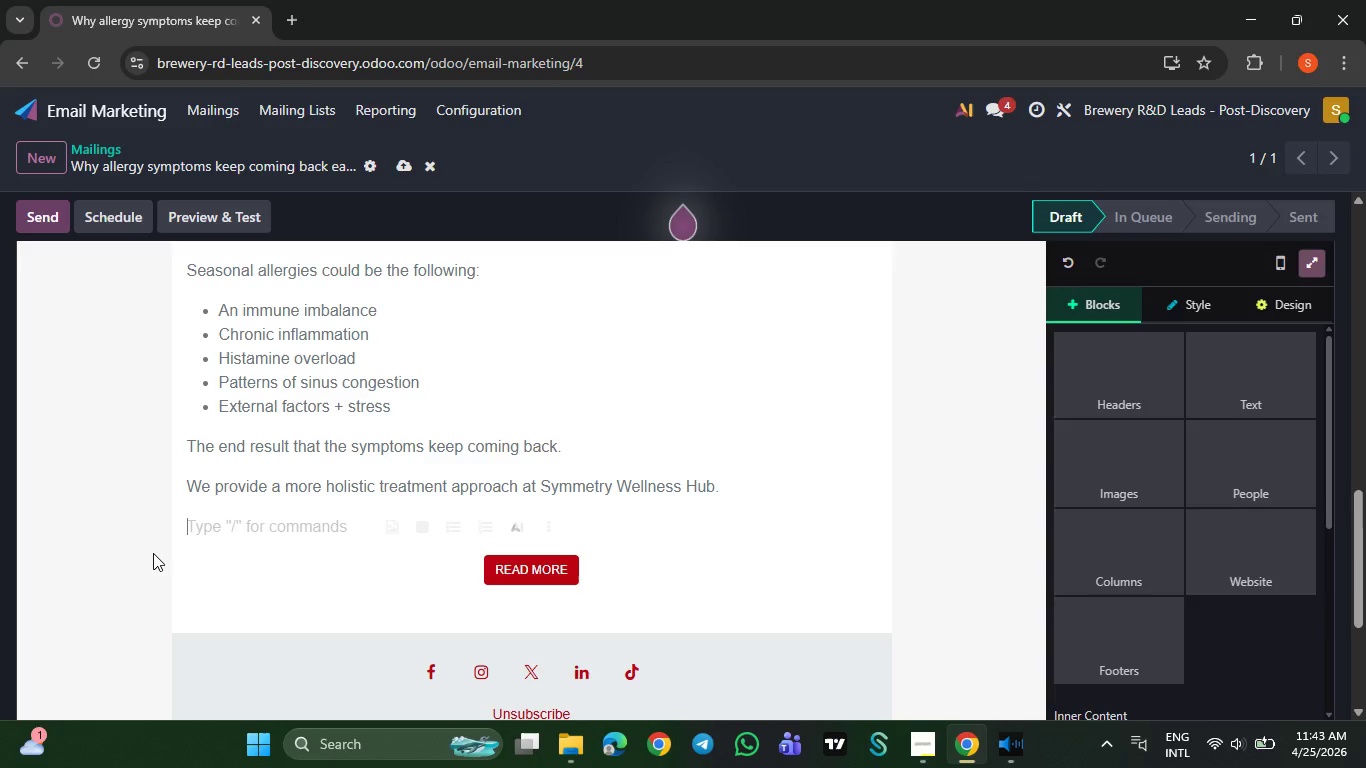 
key(Backspace)
 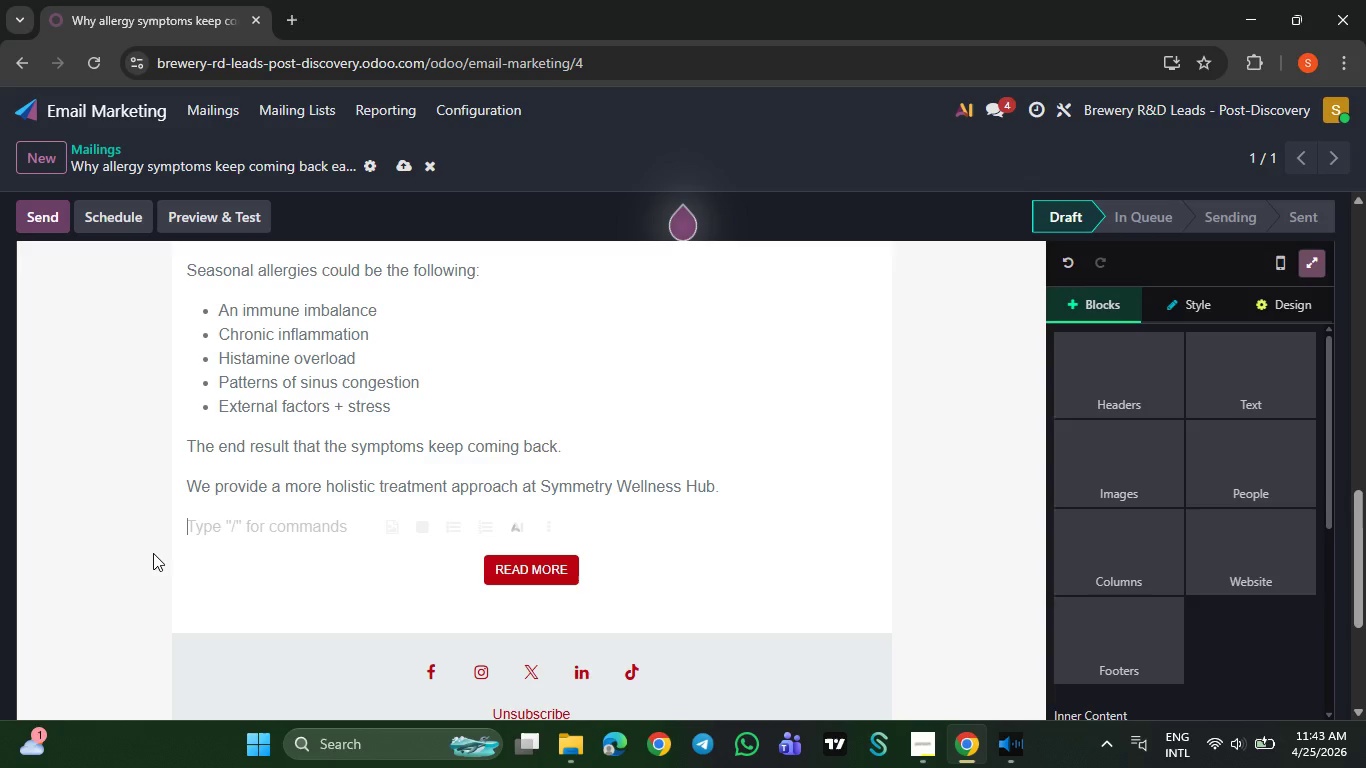 
key(Backspace)
 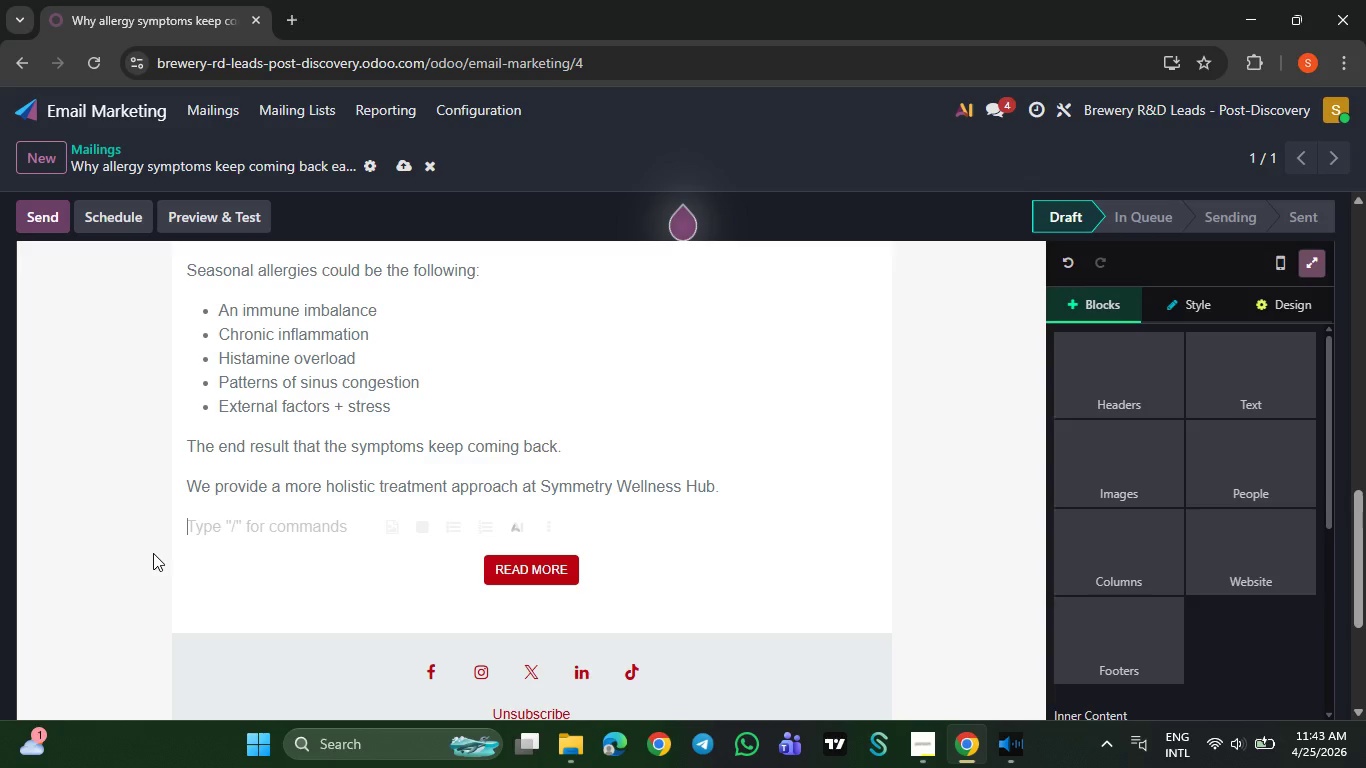 
key(Backspace)
 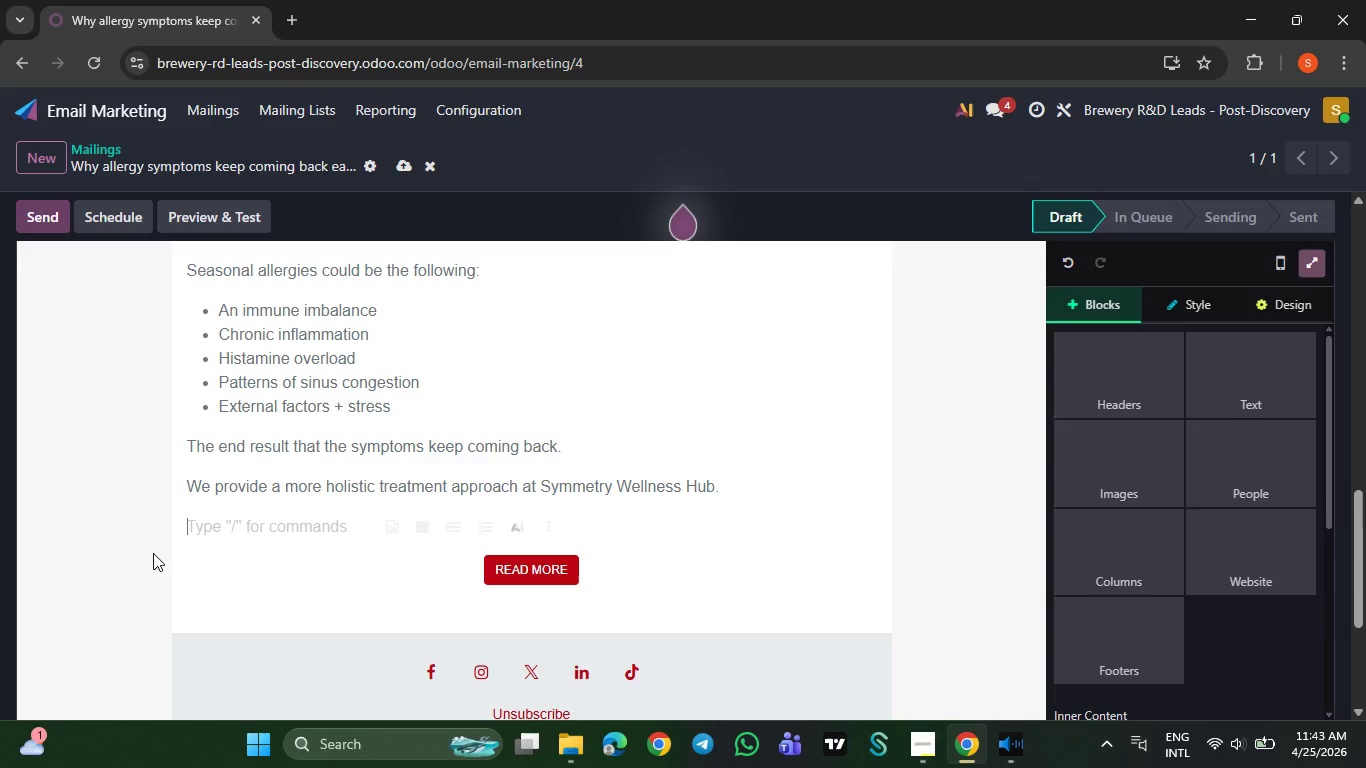 
key(Backspace)
 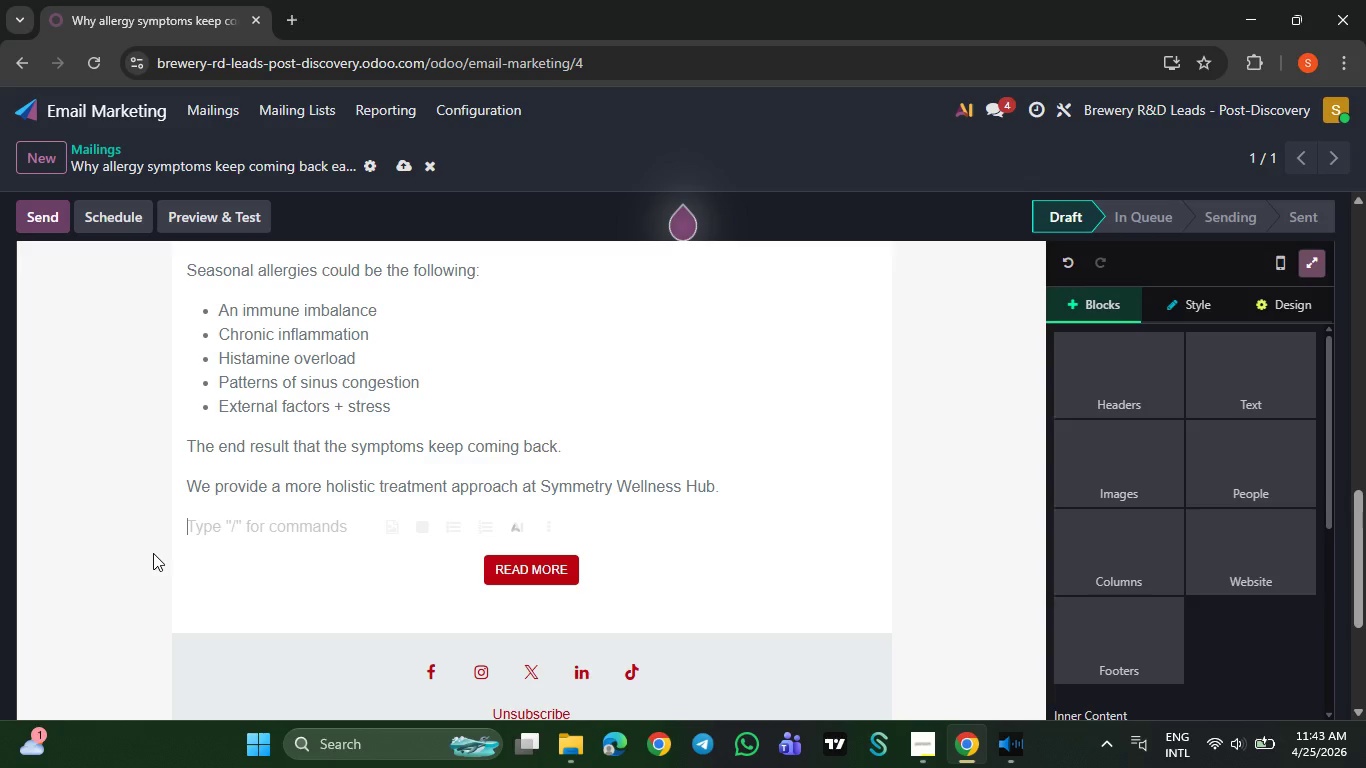 
key(Backspace)
 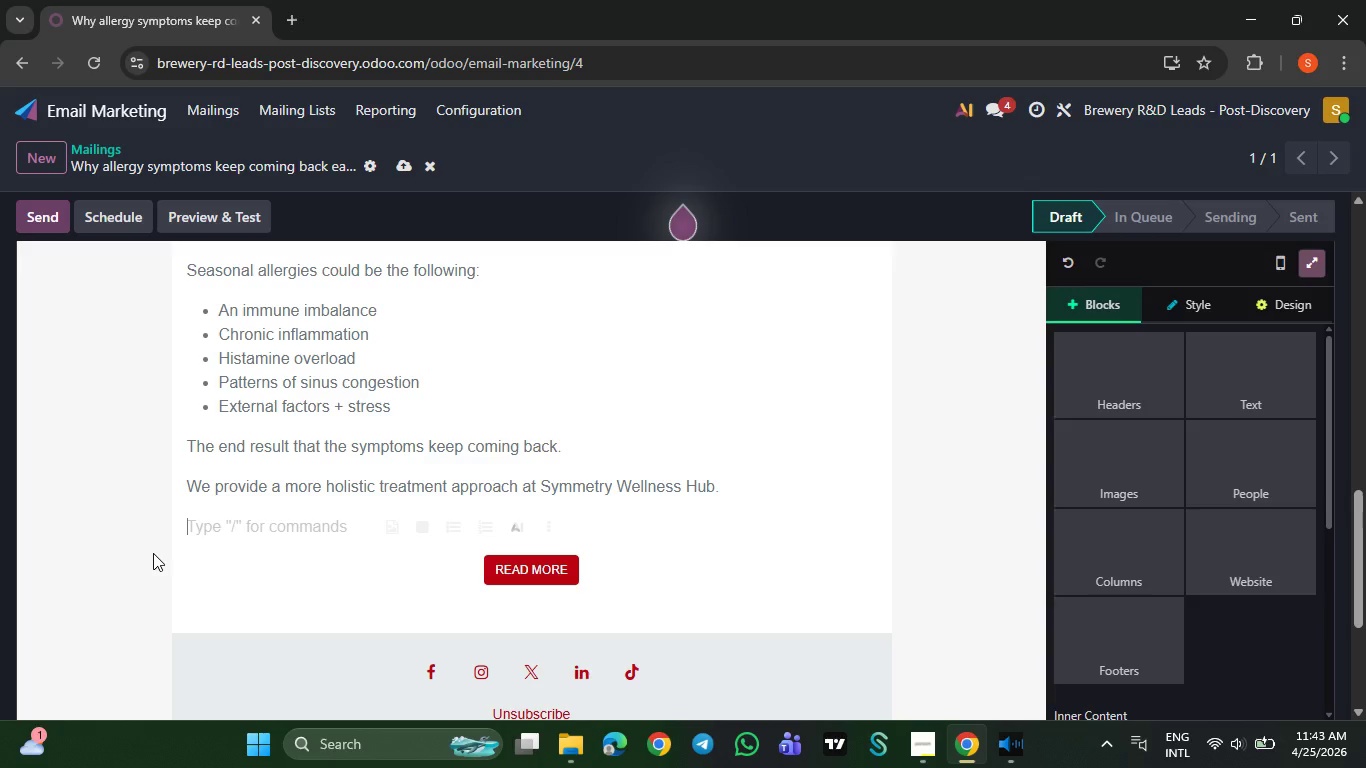 
wait(5.02)
 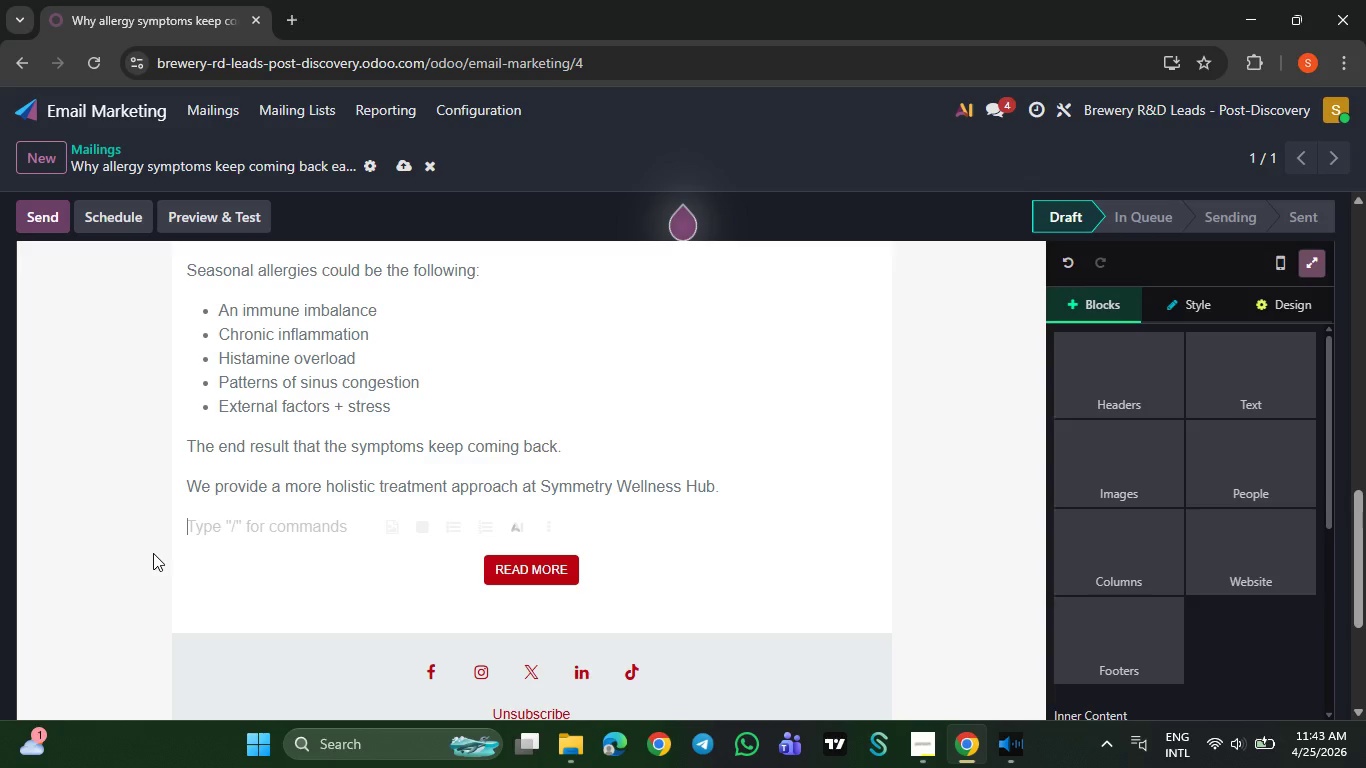 
left_click([1076, 567])
 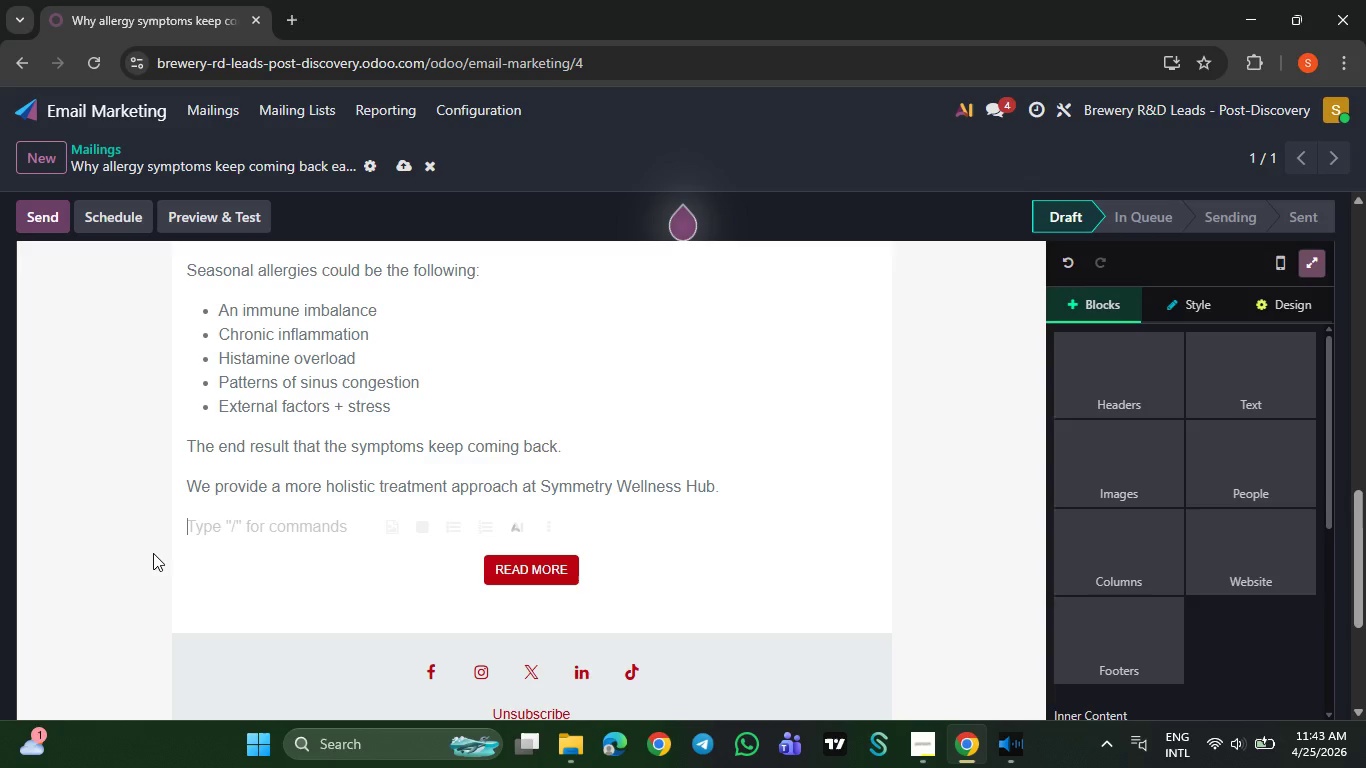 
wait(5.19)
 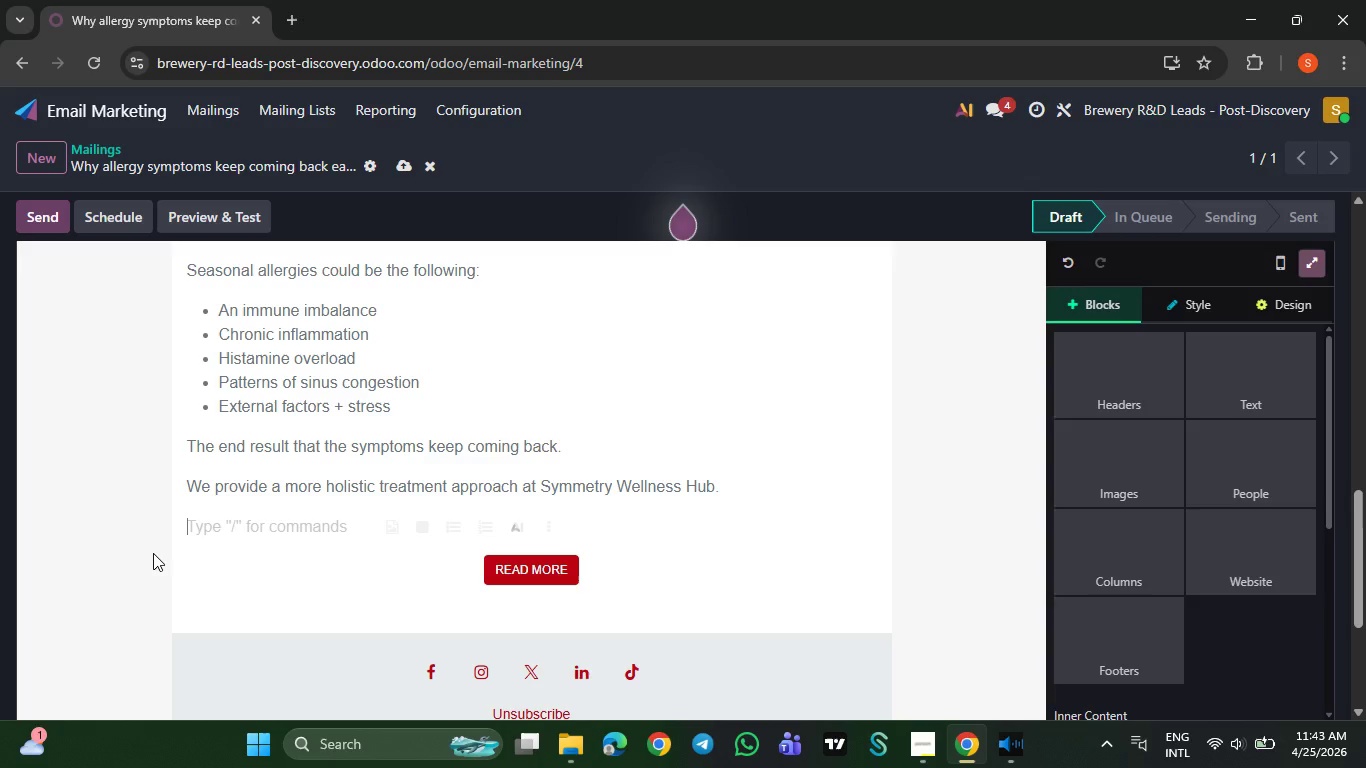 
left_click([605, 752])
 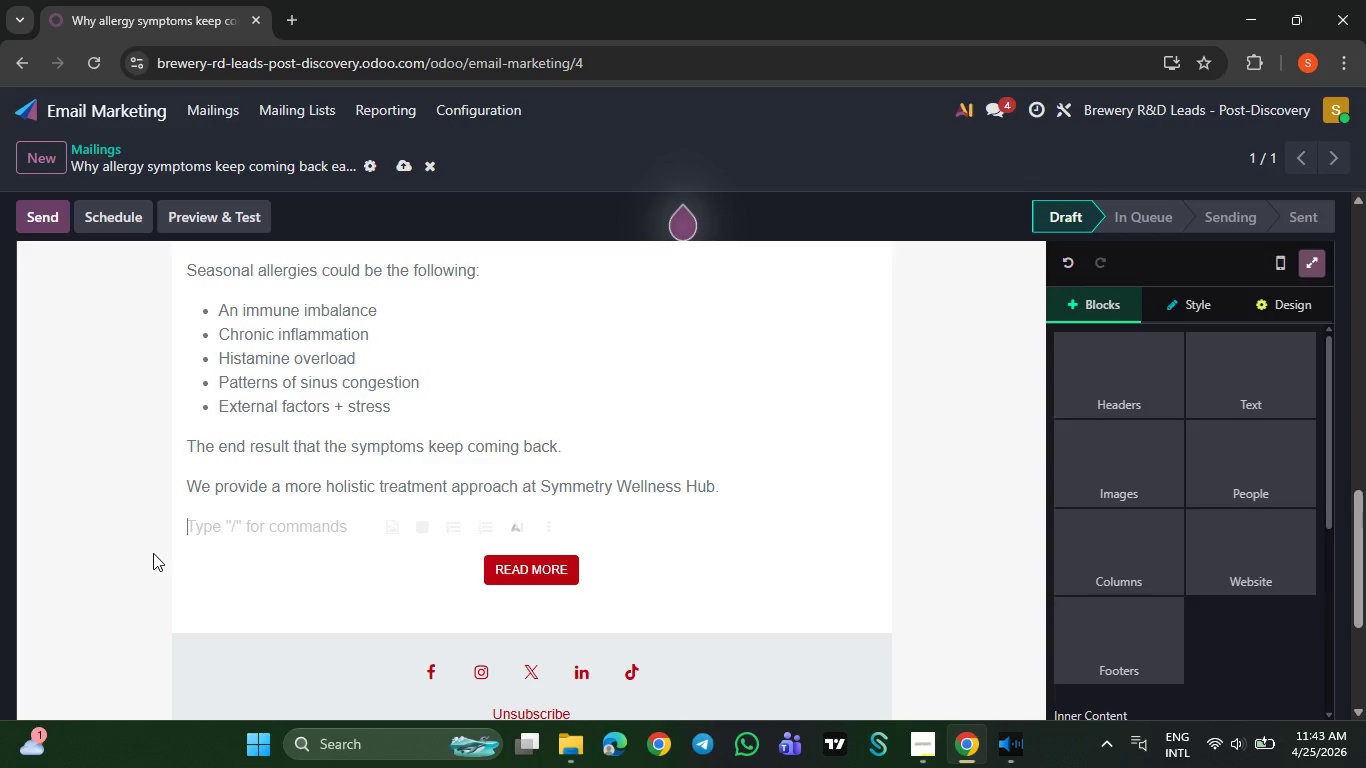 
wait(5.81)
 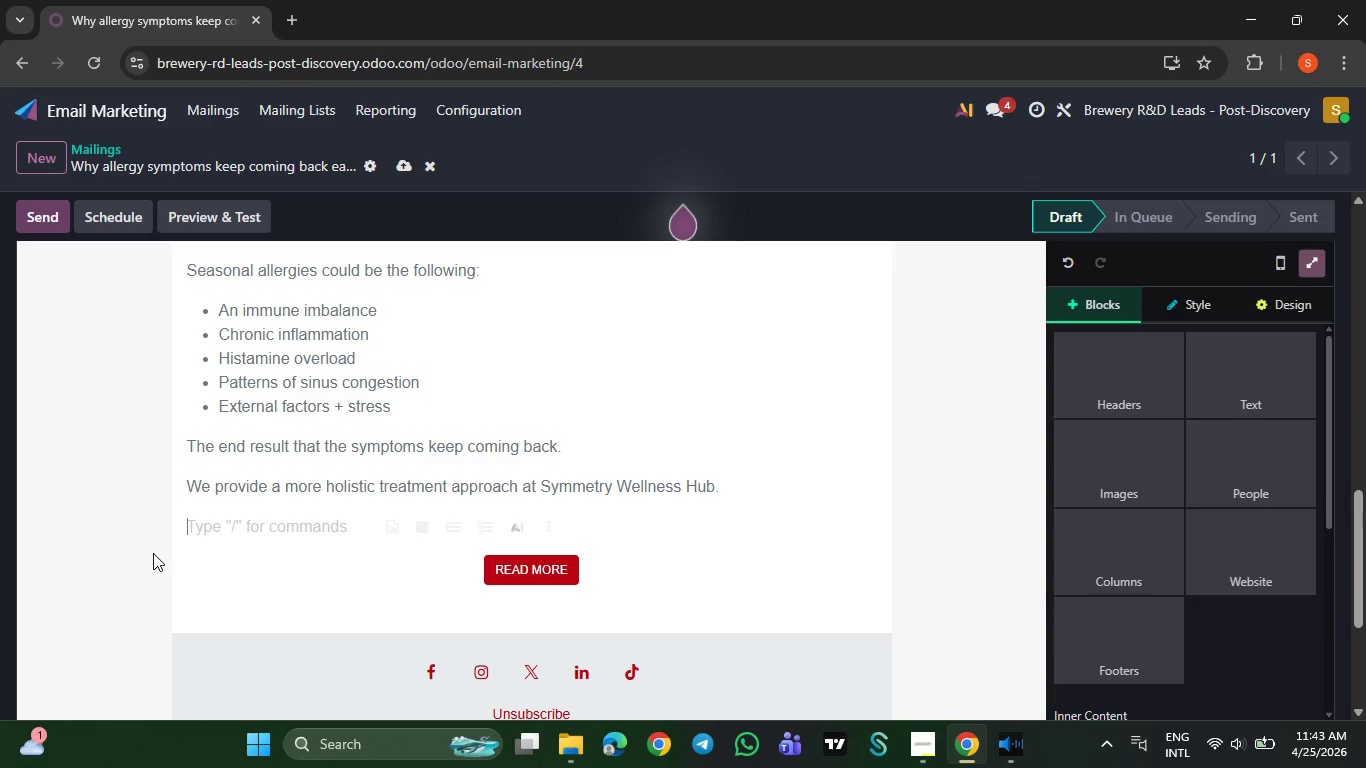 
left_click([1248, 227])
 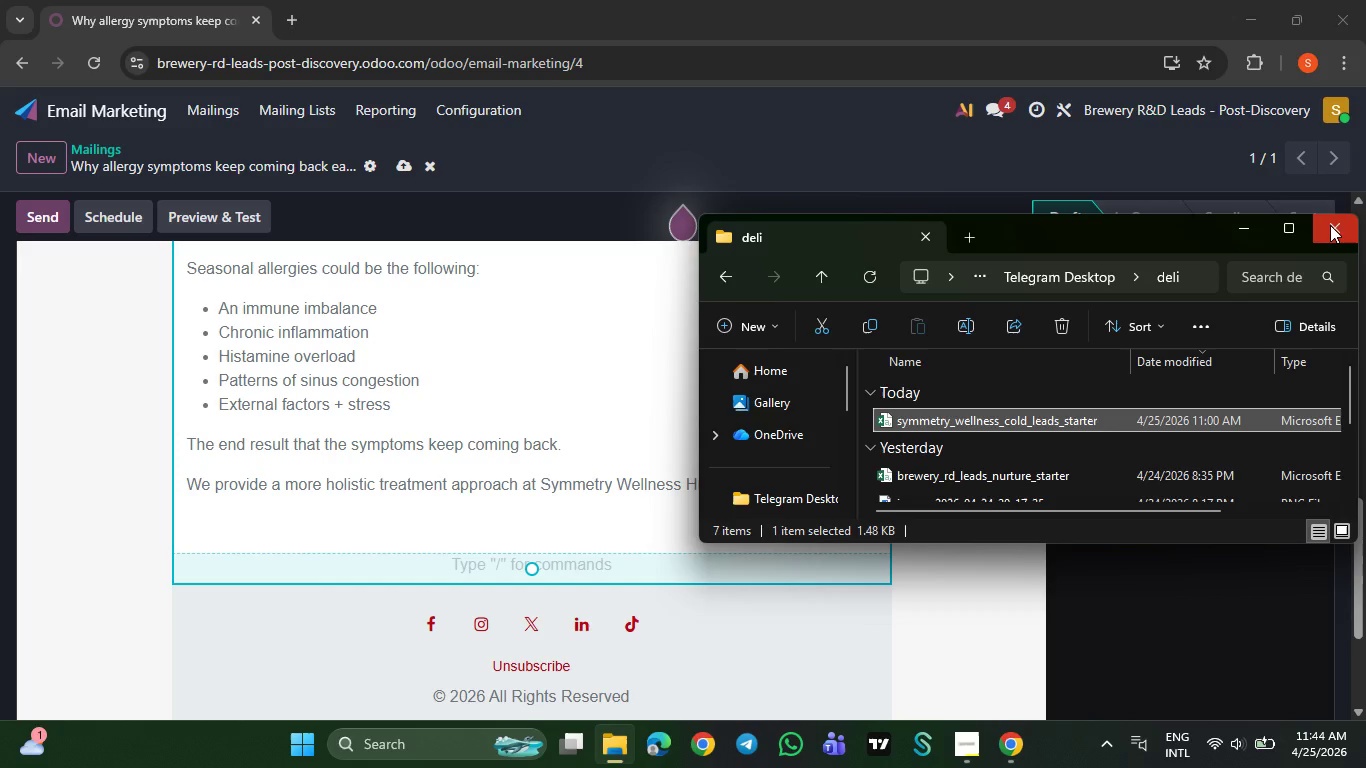 
left_click([1103, 307])
 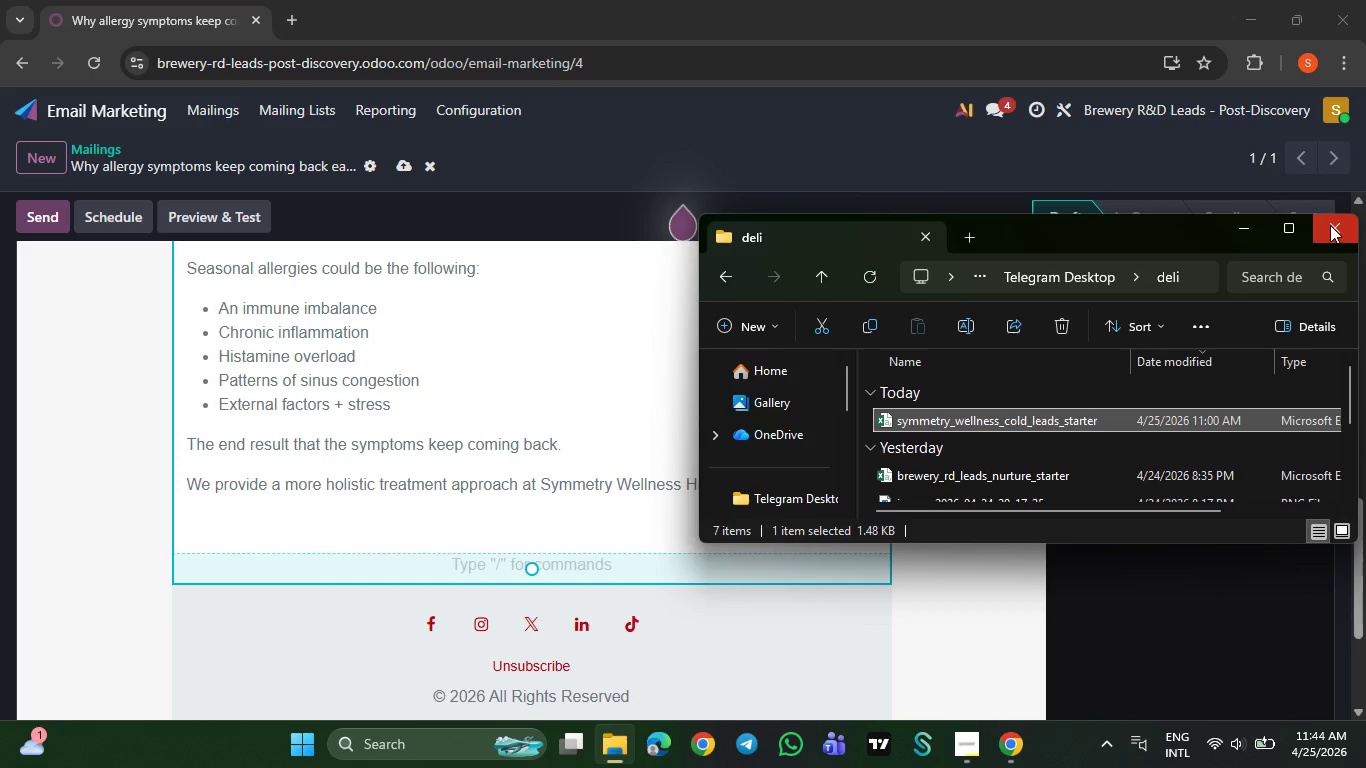 
wait(5.58)
 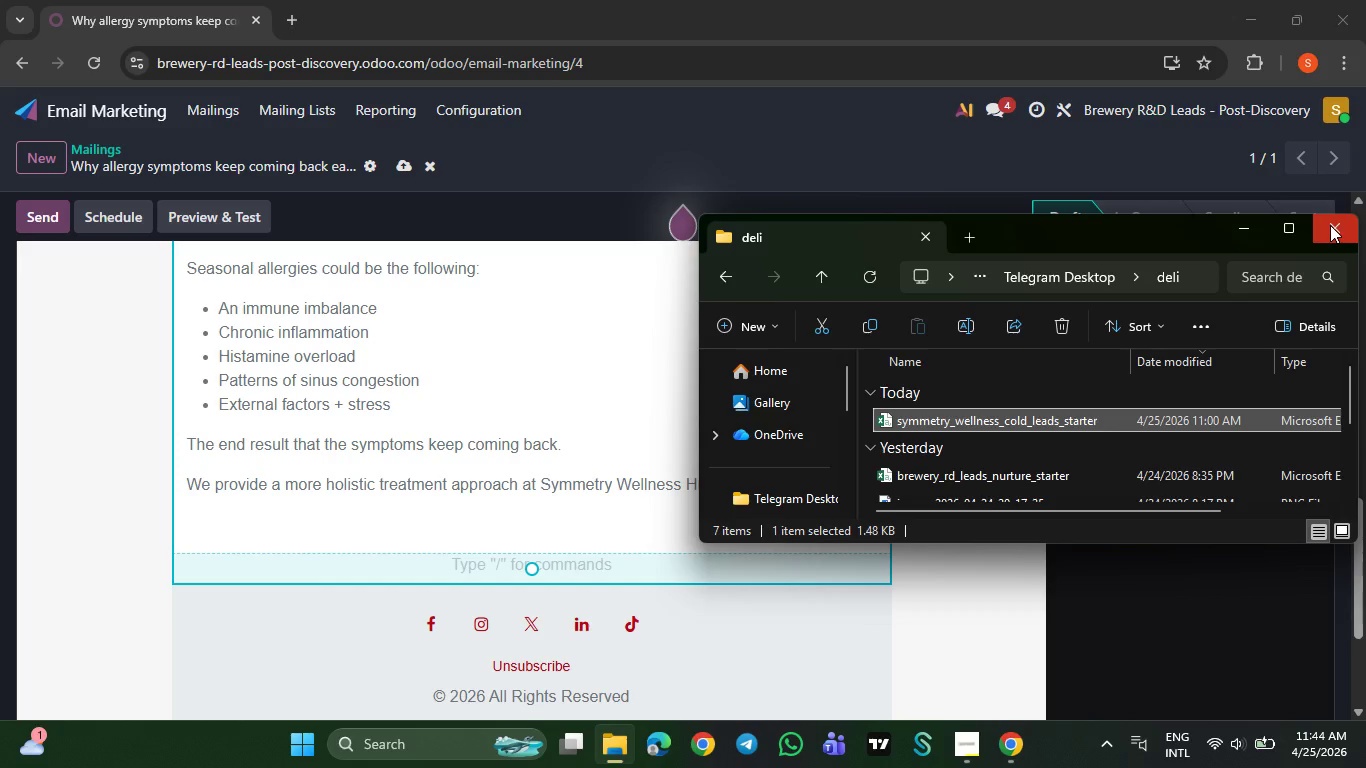 
left_click_drag(start_coordinate=[1210, 478], to_coordinate=[377, 311])
 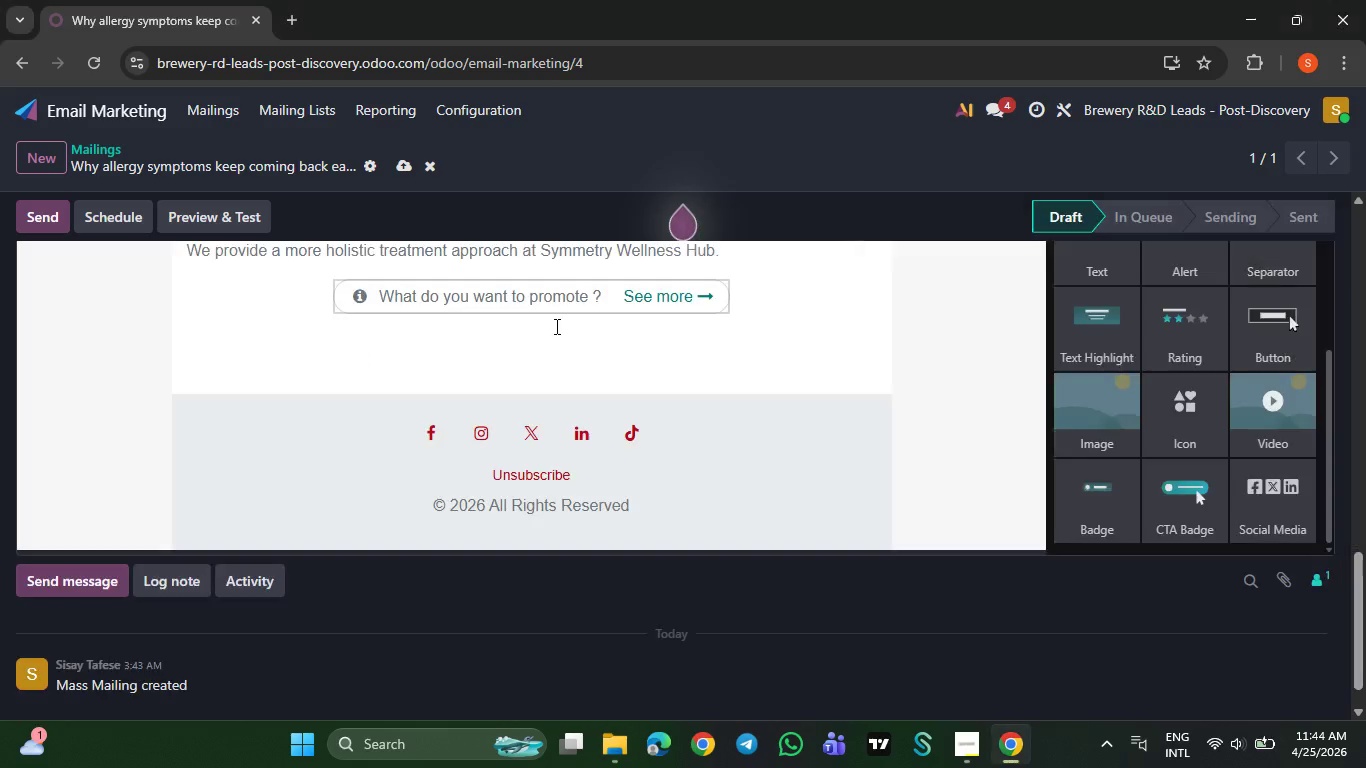 
wait(6.88)
 